 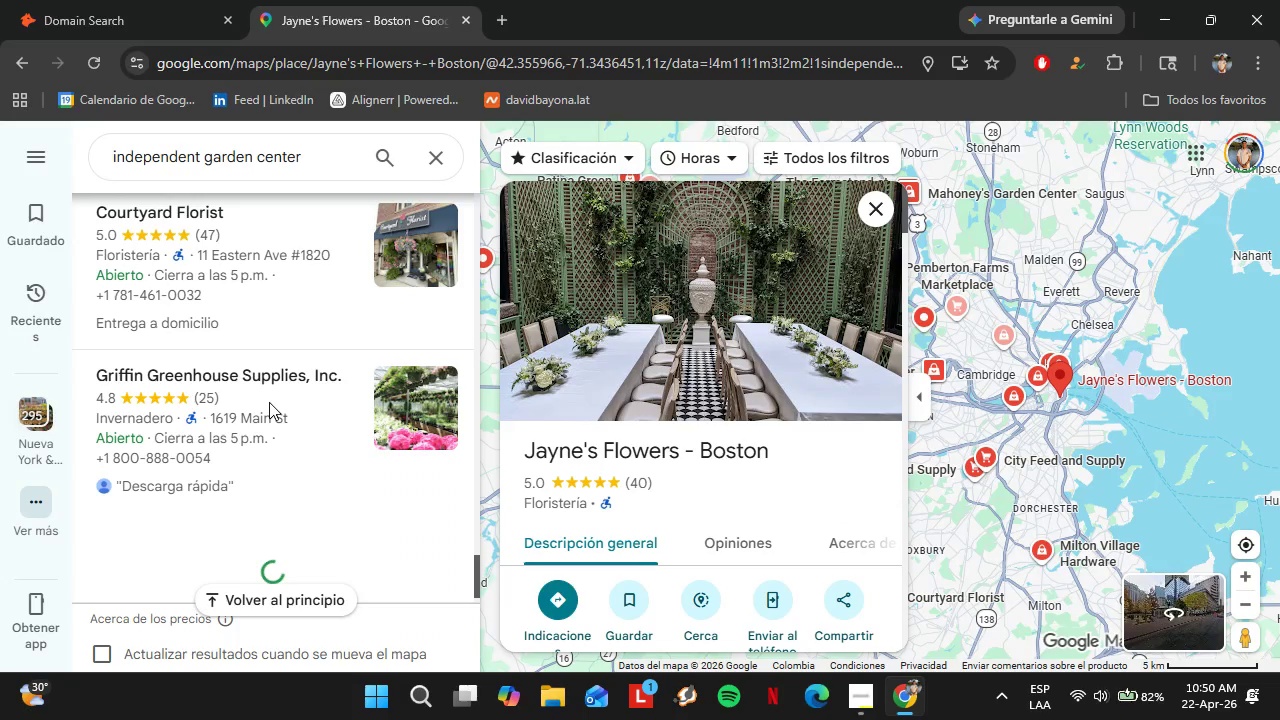 
scroll: coordinate [269, 402], scroll_direction: down, amount: 4.0
 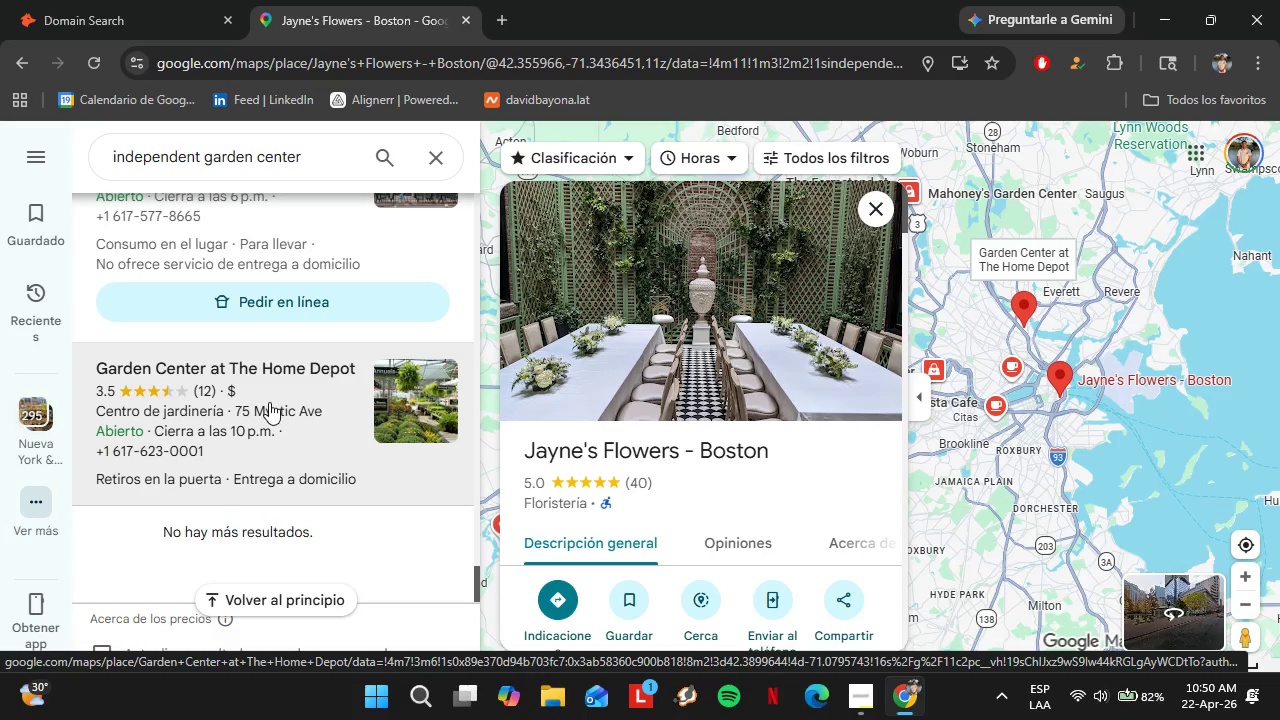 
left_click([269, 402])
 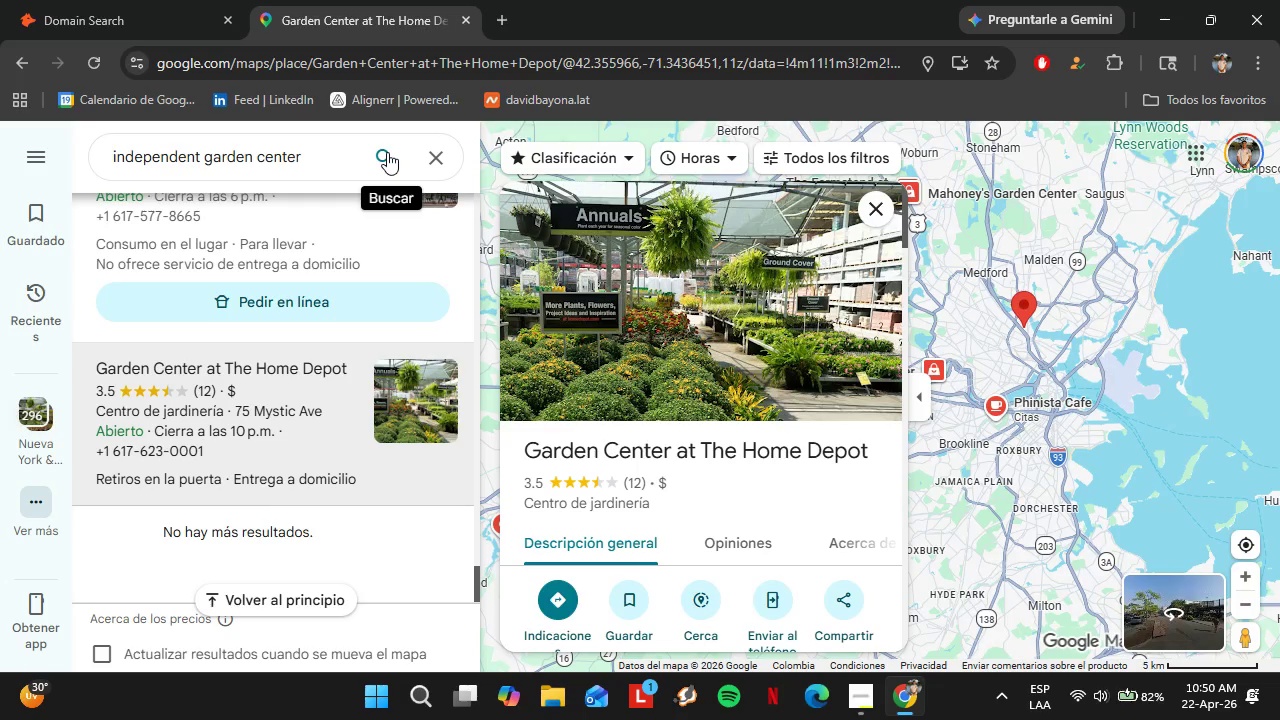 
wait(7.39)
 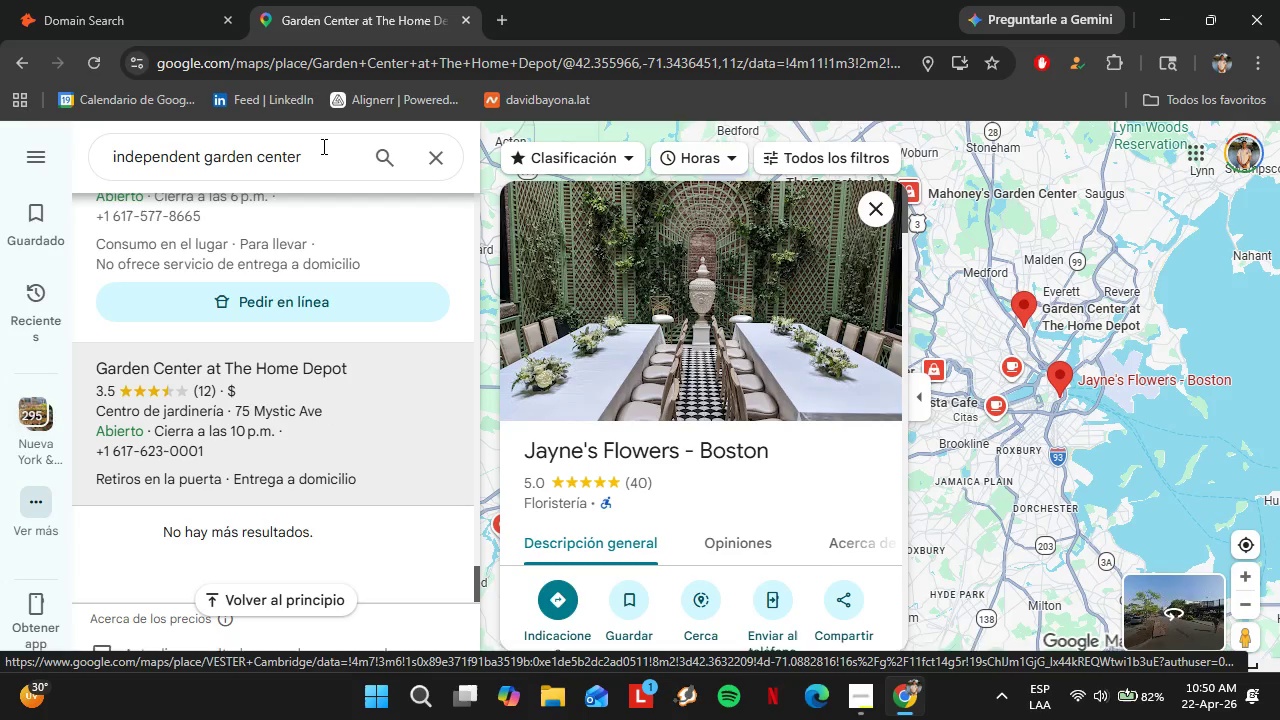 
left_click_drag(start_coordinate=[316, 154], to_coordinate=[52, 162])
 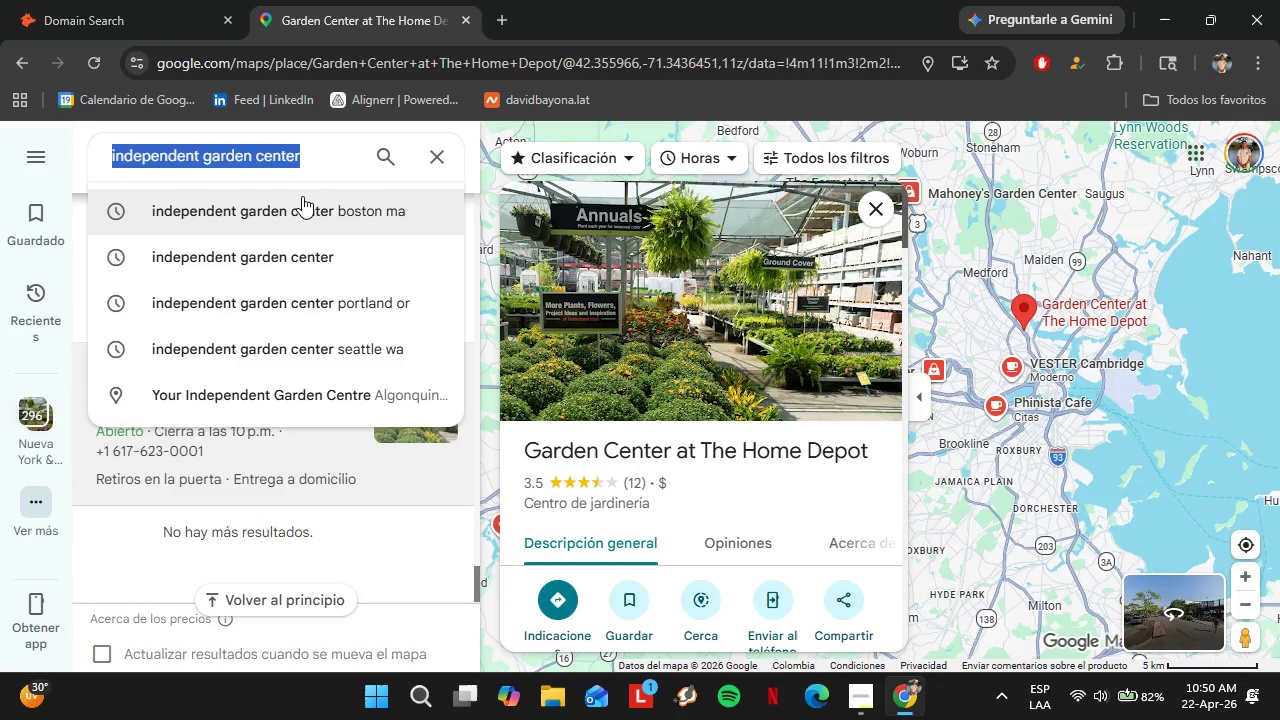 
type(boutique niu)
key(Backspace)
key(Backspace)
type(ursery)
 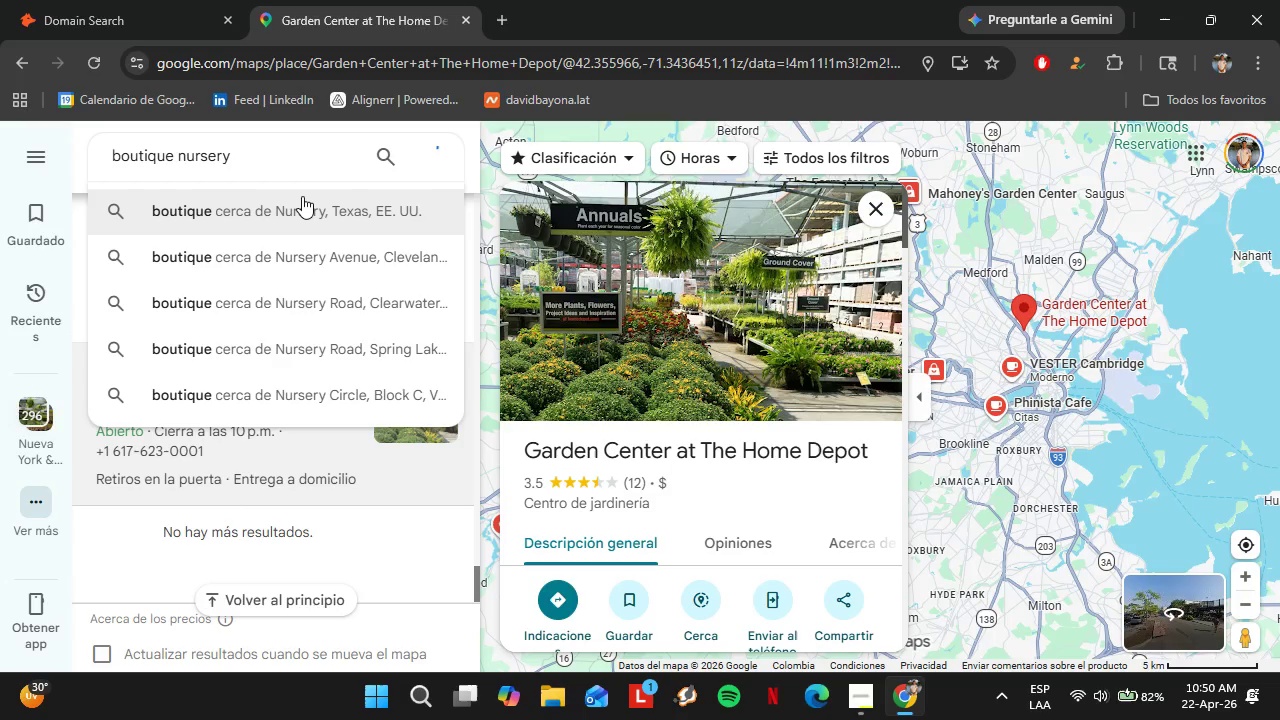 
key(Enter)
 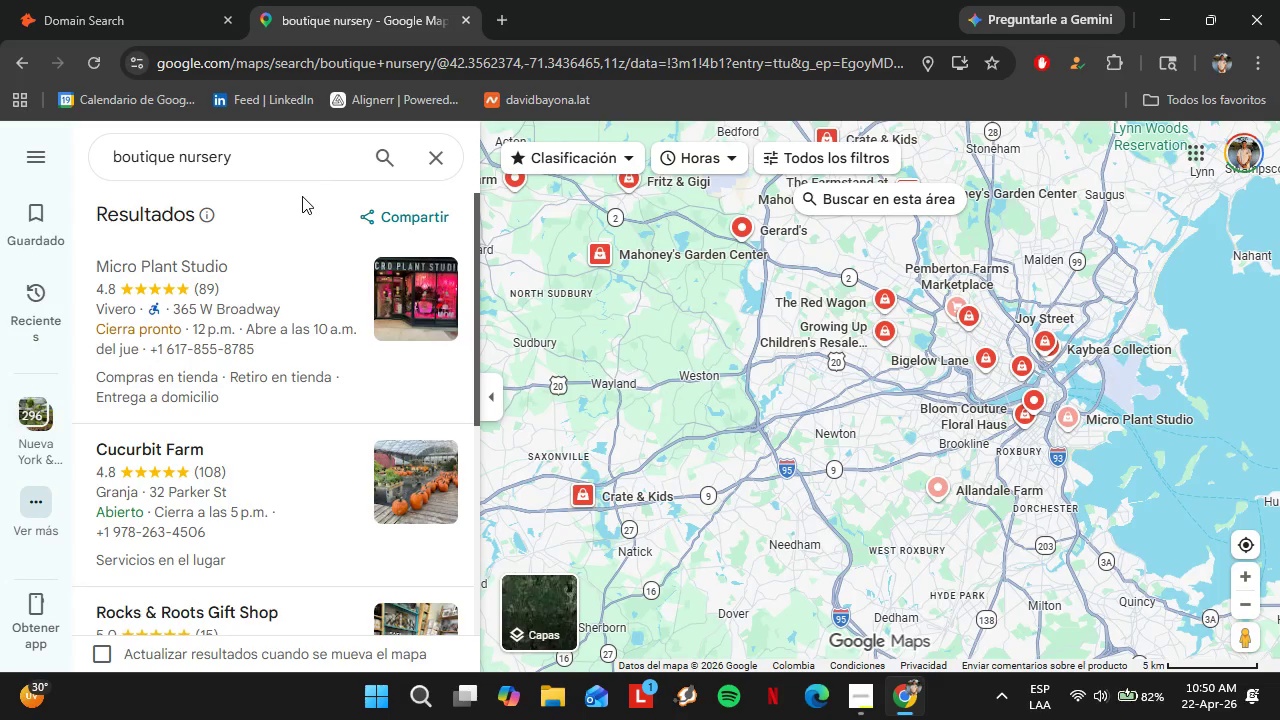 
wait(6.42)
 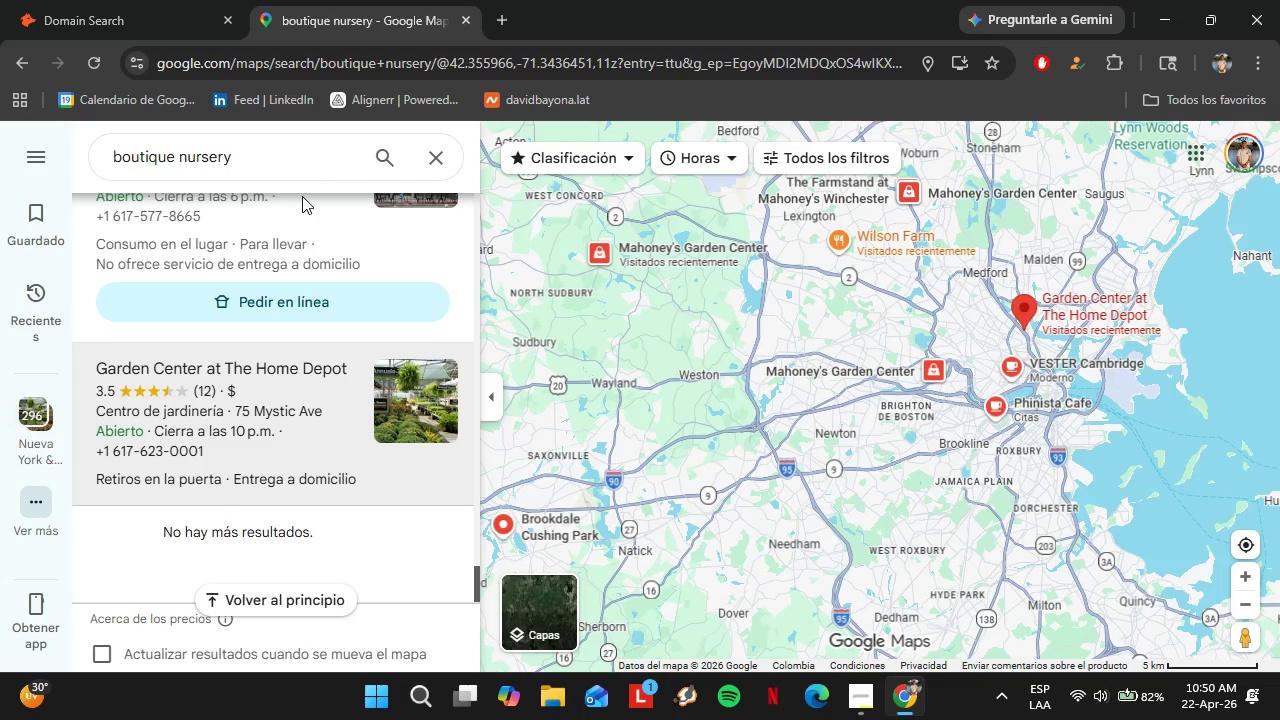 
scroll: coordinate [294, 476], scroll_direction: down, amount: 2.0
 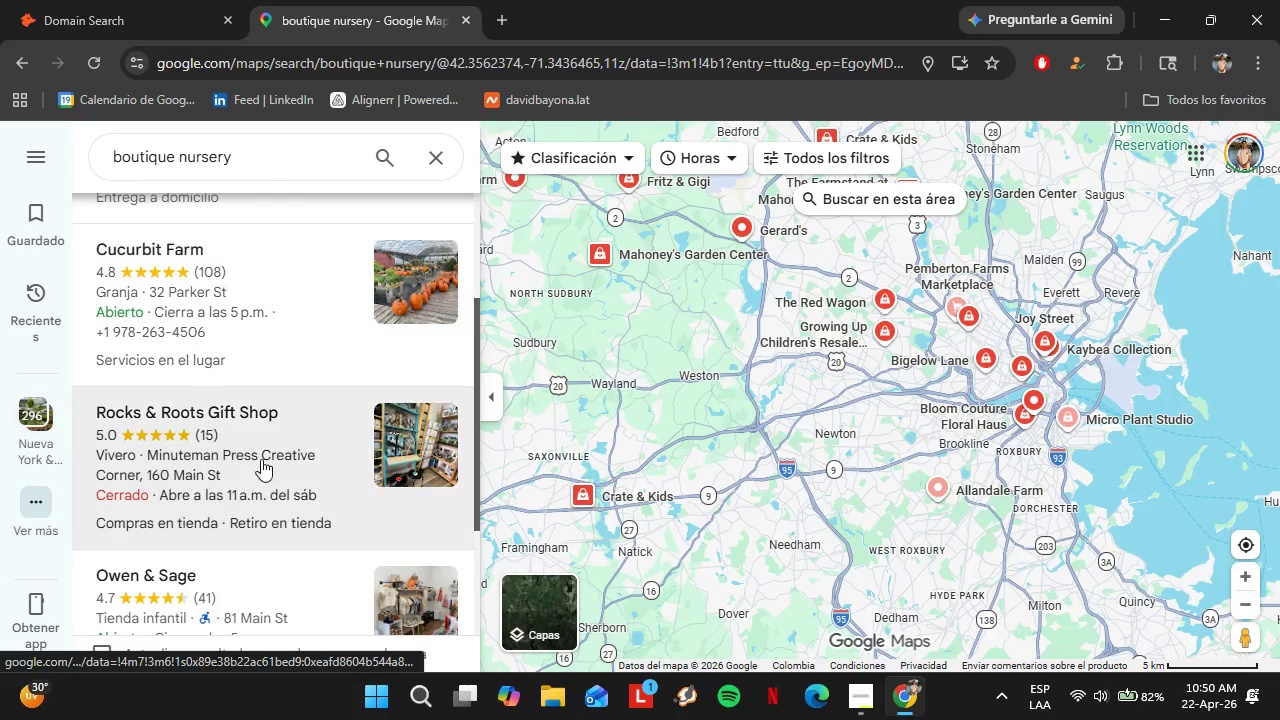 
left_click([261, 459])
 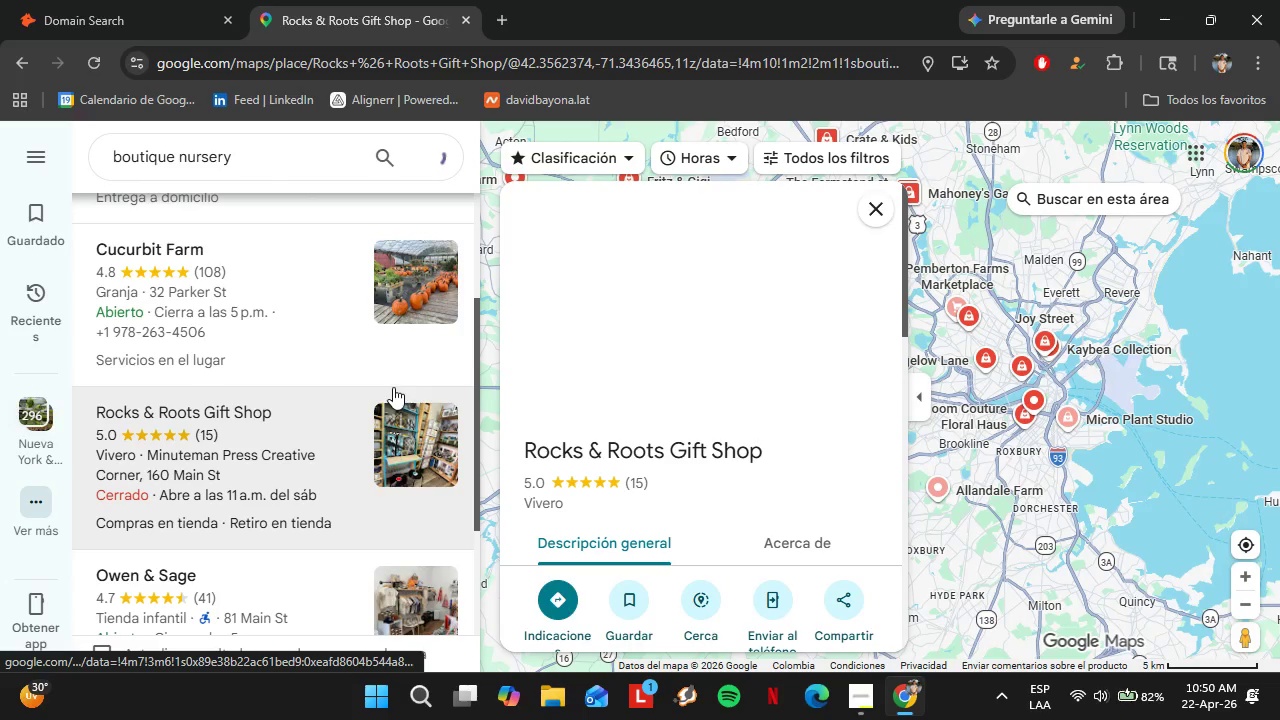 
mouse_move([666, 367])
 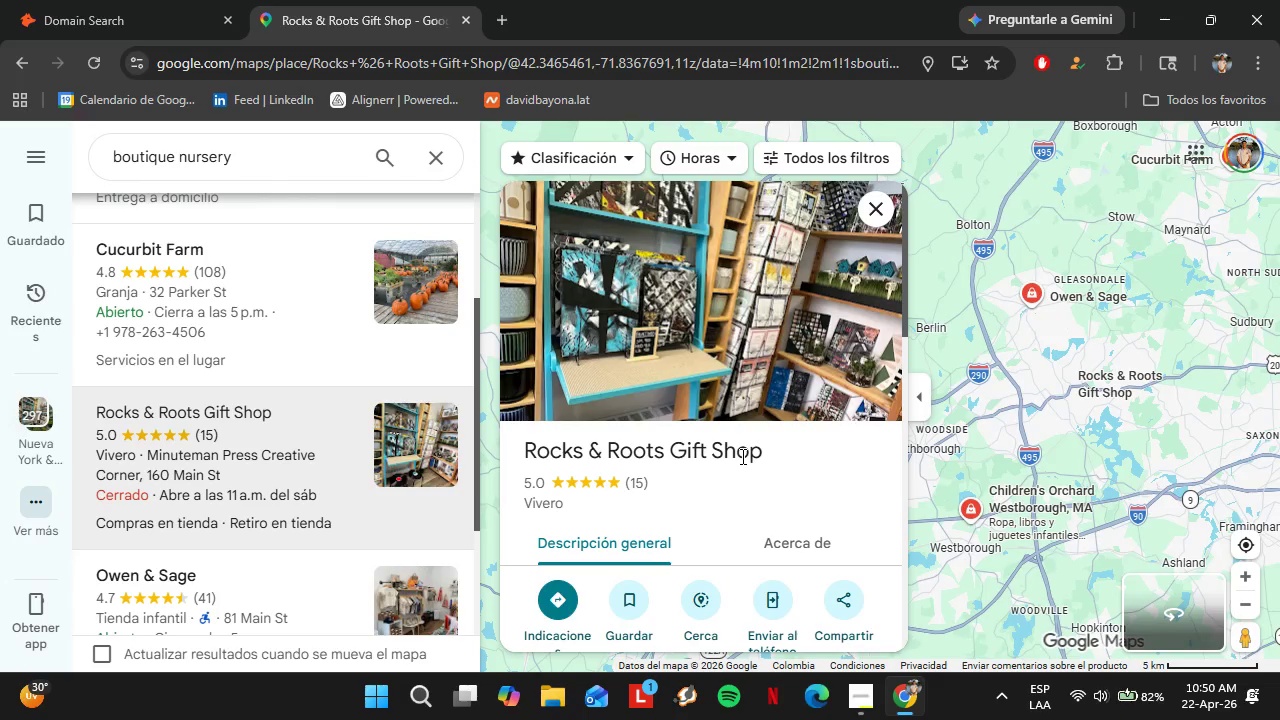 
scroll: coordinate [805, 479], scroll_direction: down, amount: 2.0
 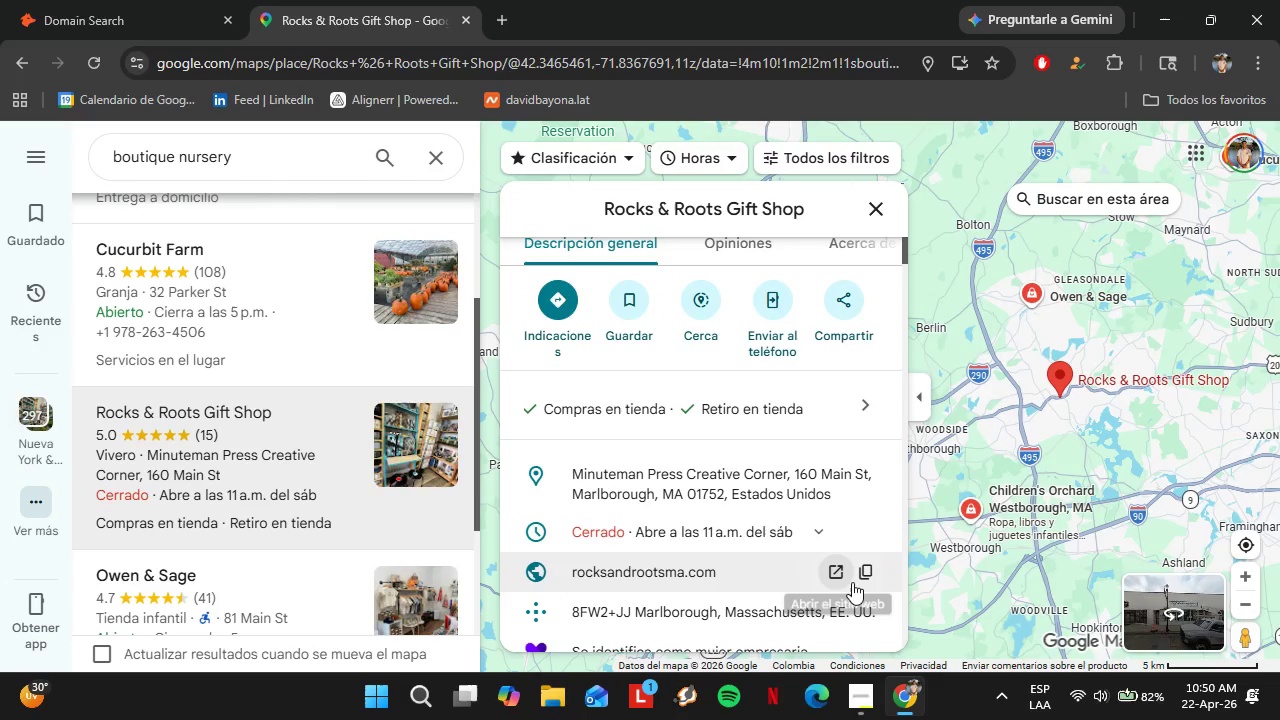 
left_click([868, 578])
 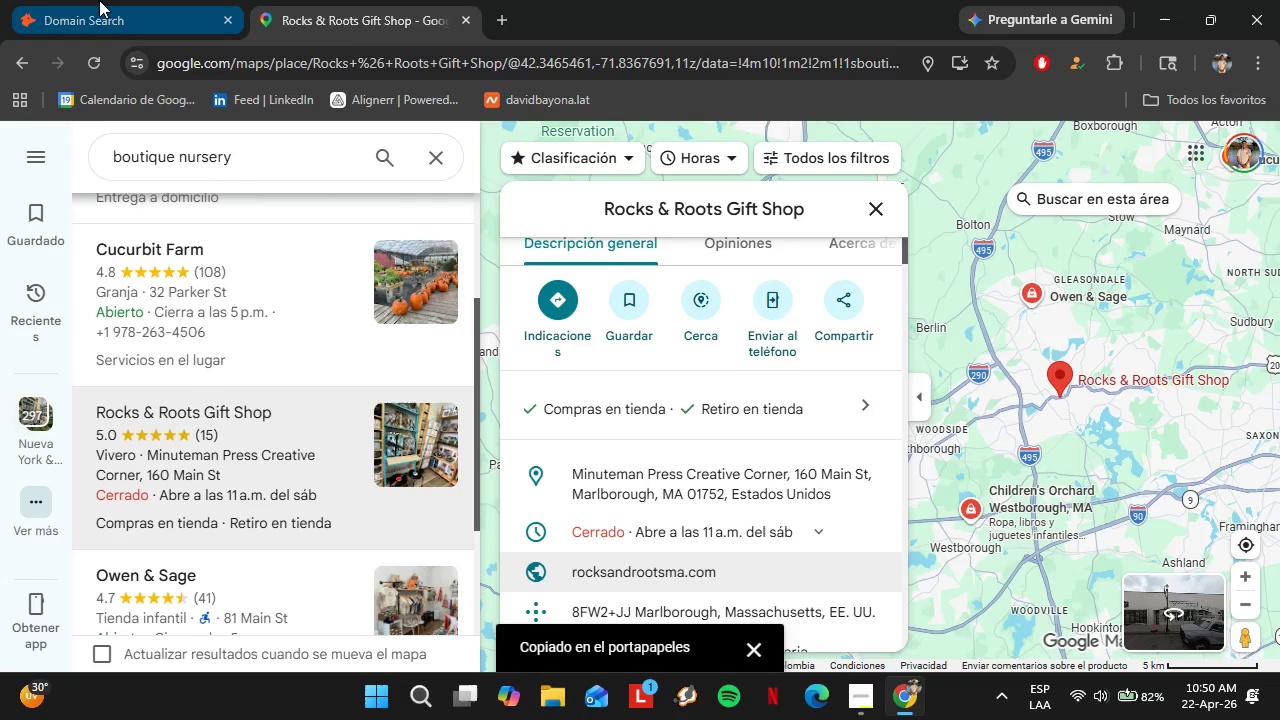 
left_click([99, 0])
 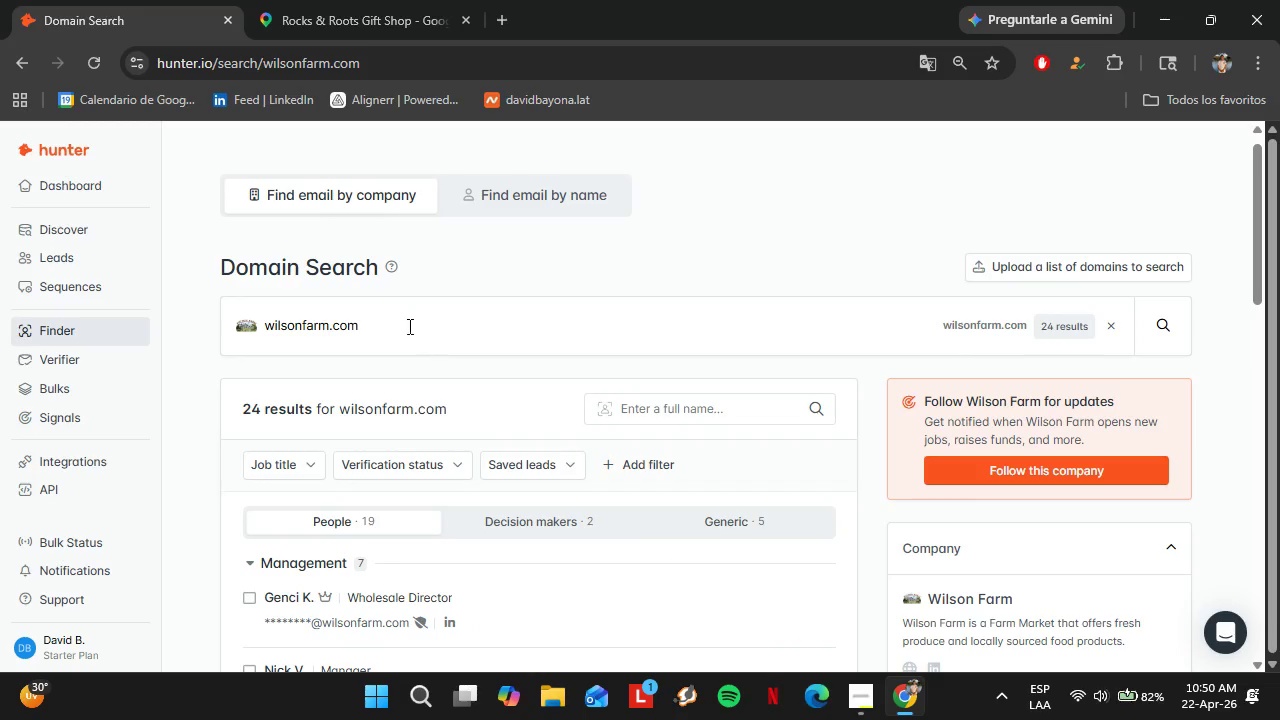 
left_click_drag(start_coordinate=[407, 325], to_coordinate=[221, 327])
 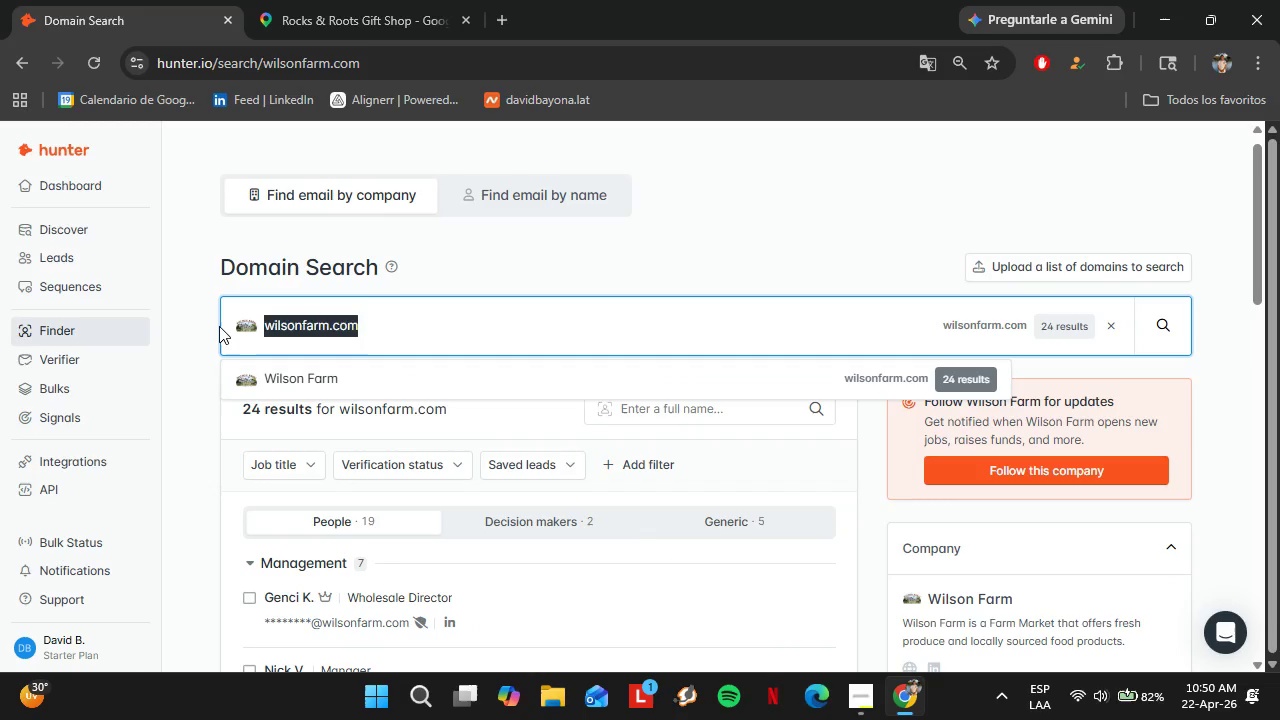 
key(Control+V)
 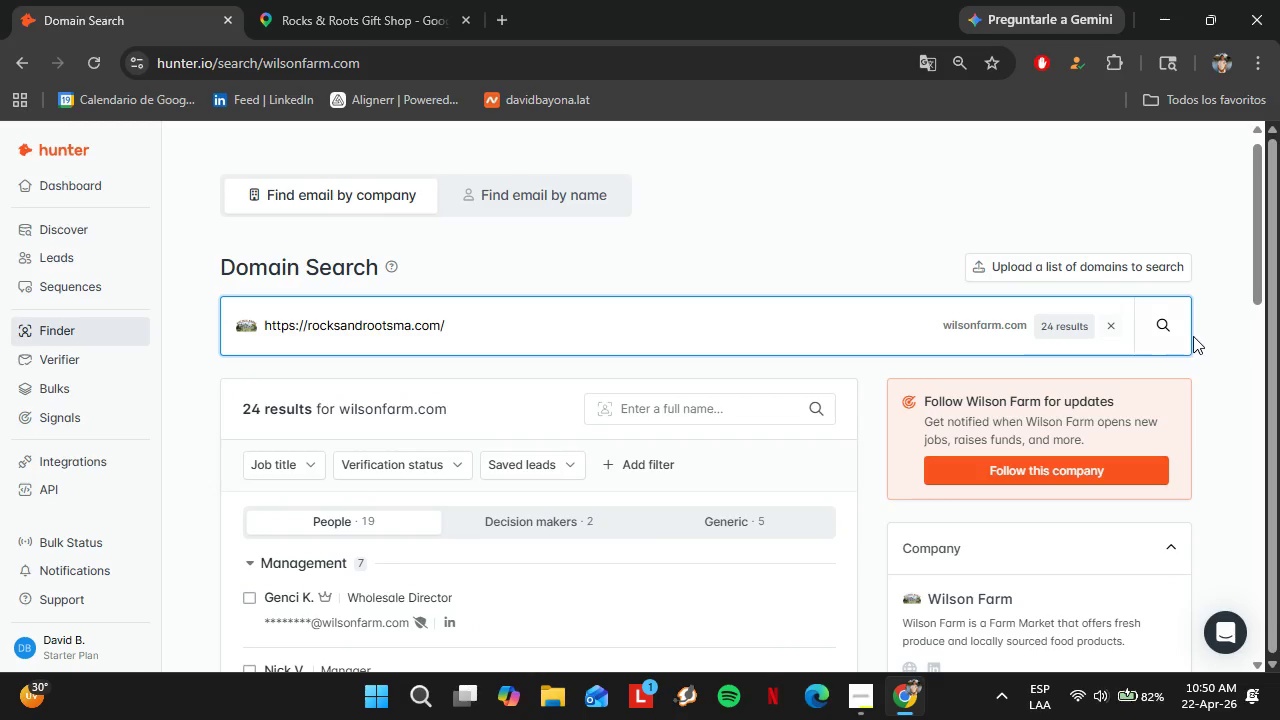 
left_click([1174, 330])
 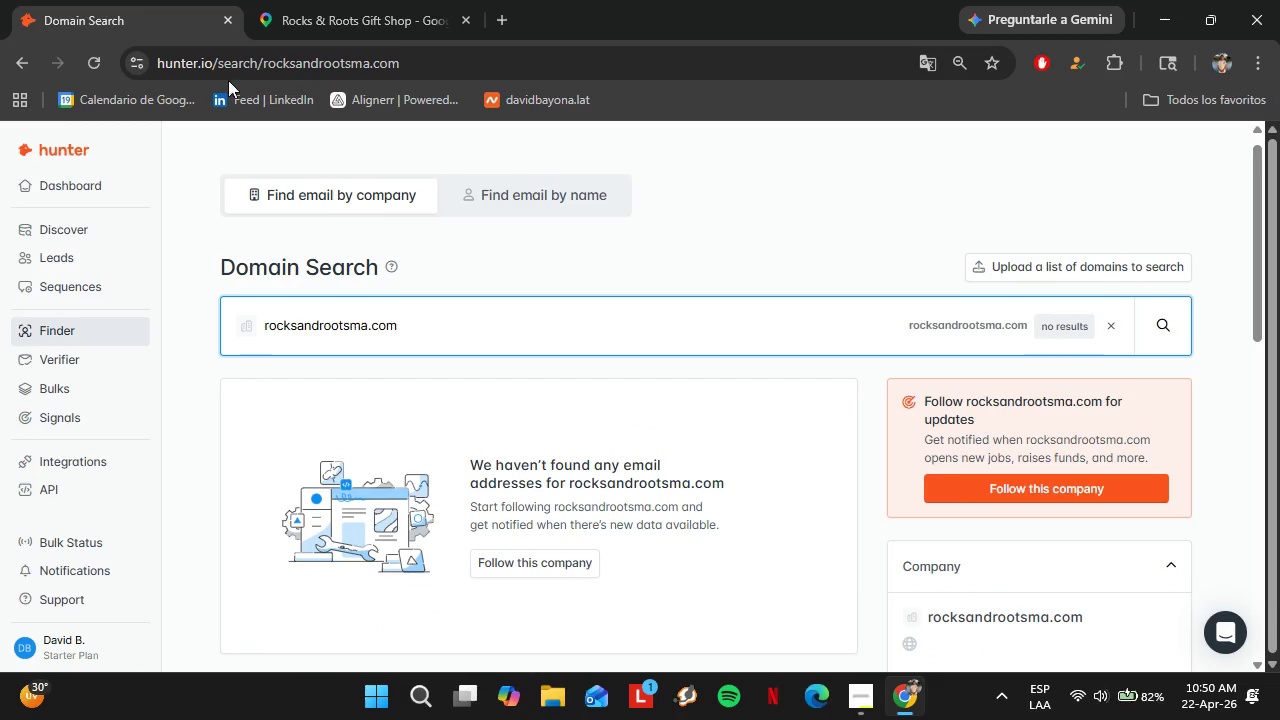 
left_click([314, 0])
 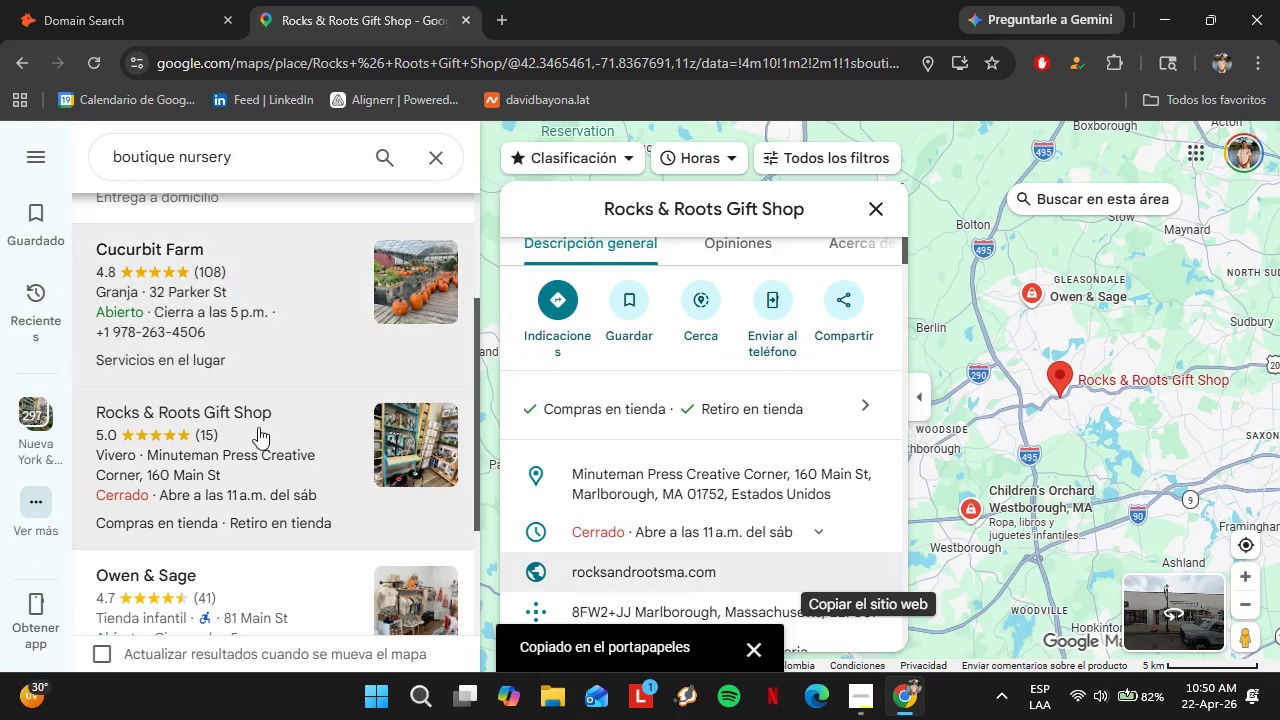 
scroll: coordinate [274, 437], scroll_direction: down, amount: 11.0
 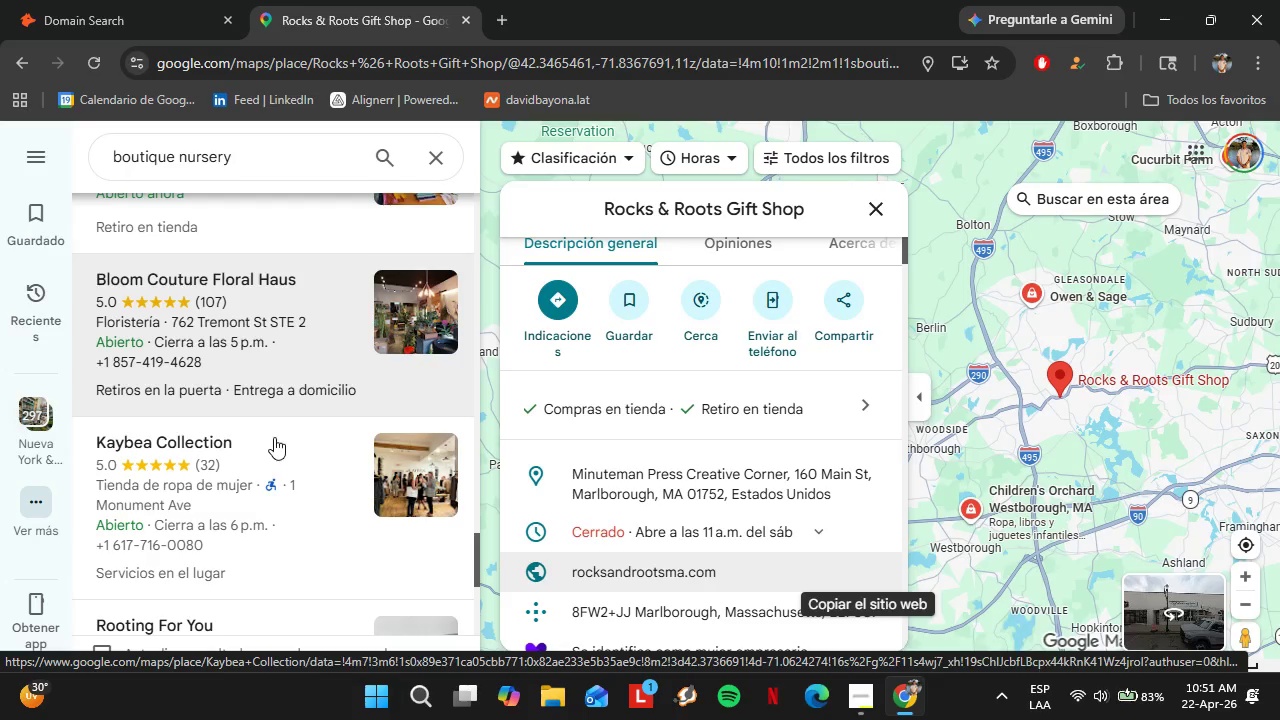 
left_click_drag(start_coordinate=[267, 143], to_coordinate=[78, 183])
 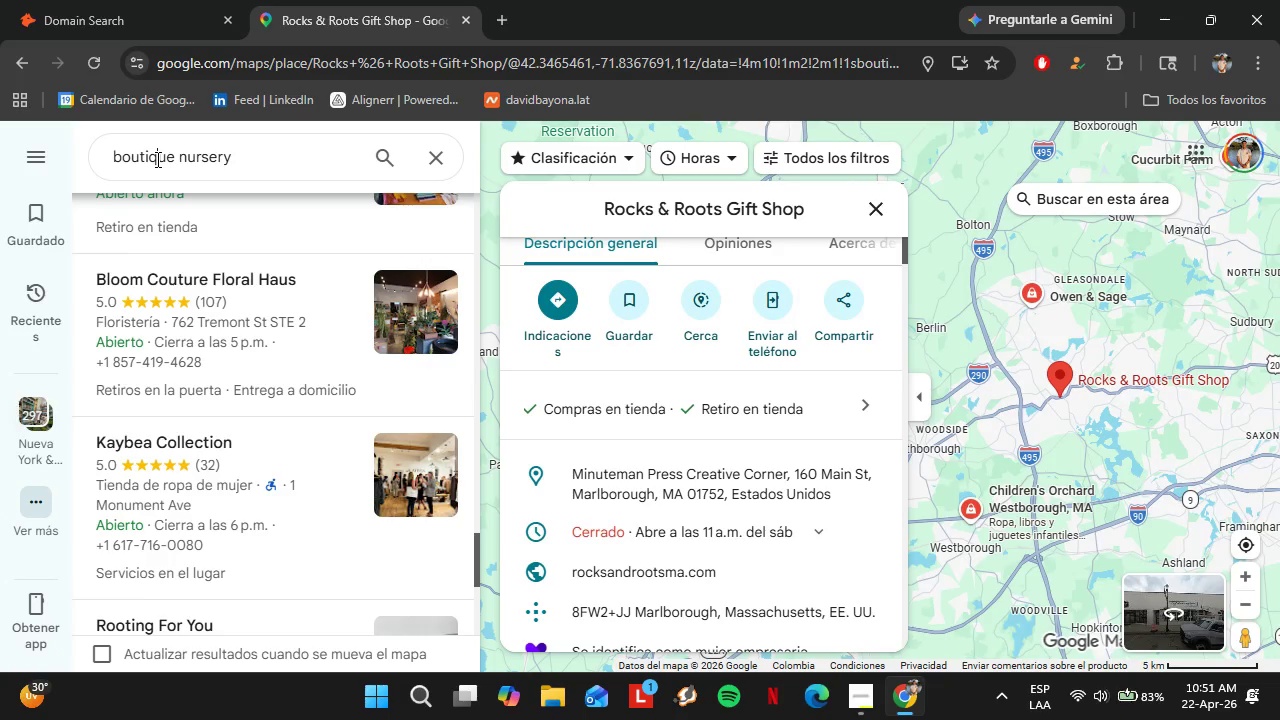 
double_click([156, 159])
 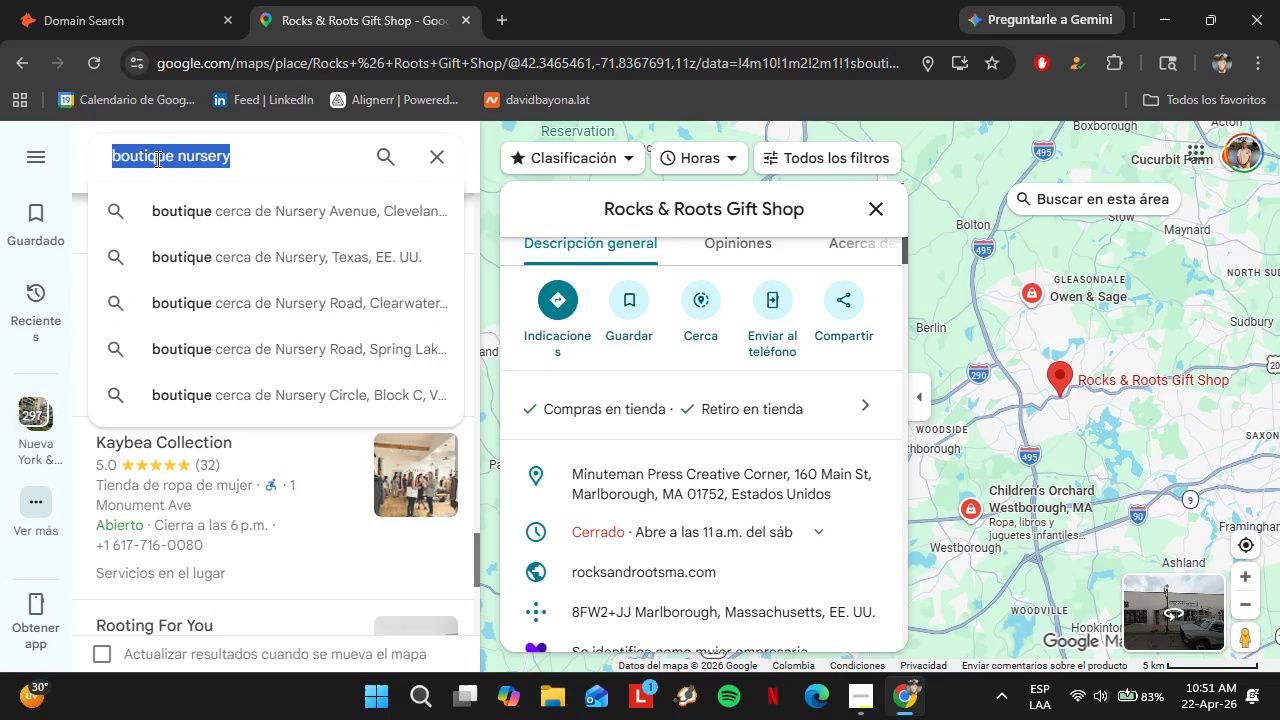 
triple_click([156, 159])
 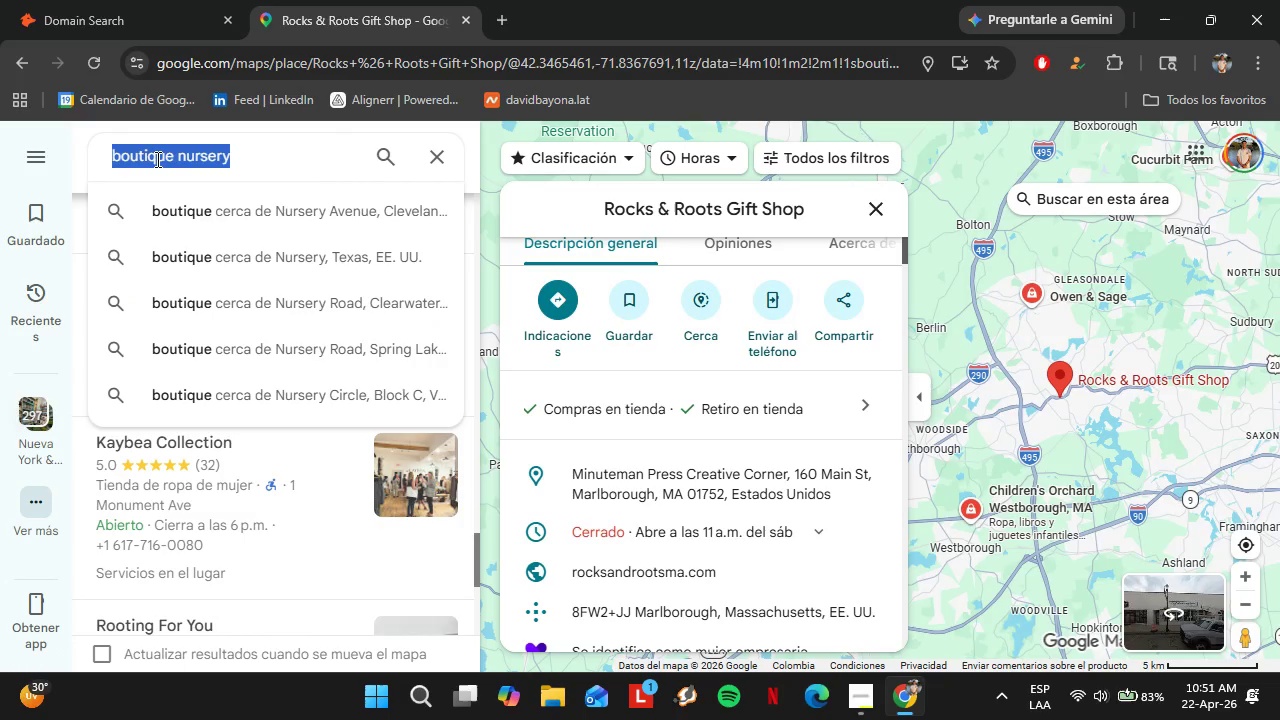 
wait(34.38)
 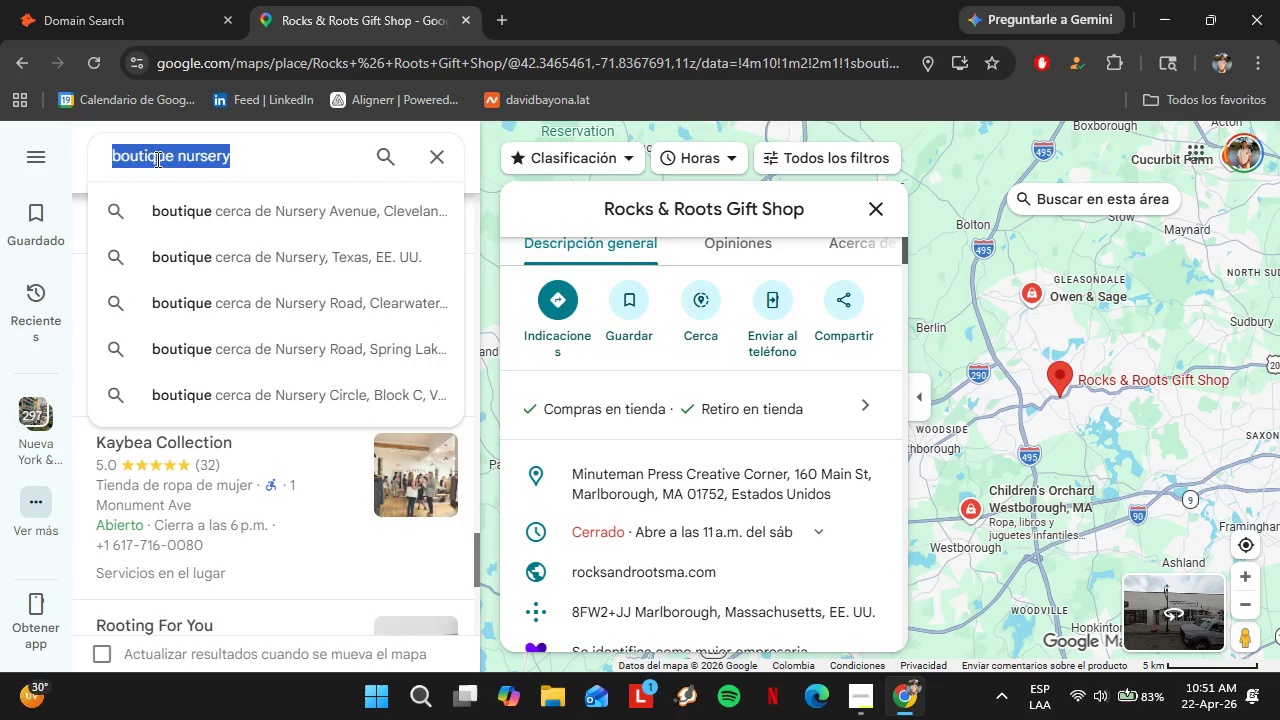 
key(Enter)
 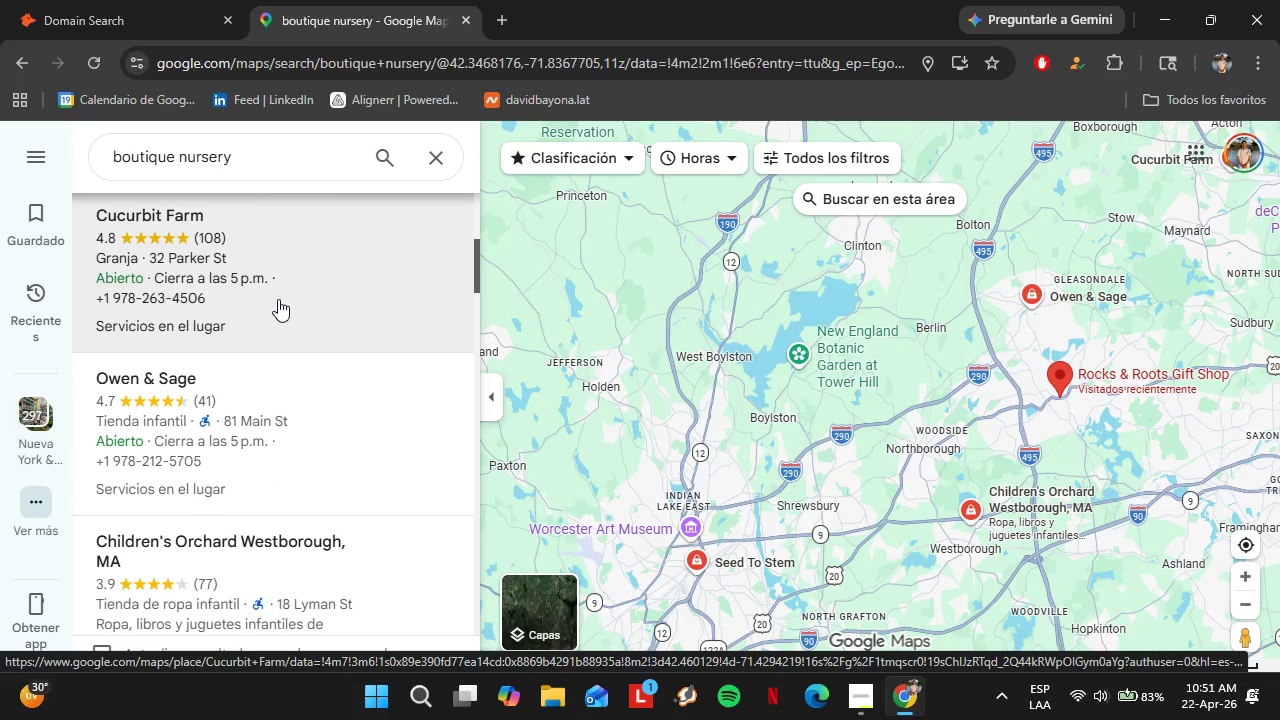 
wait(5.69)
 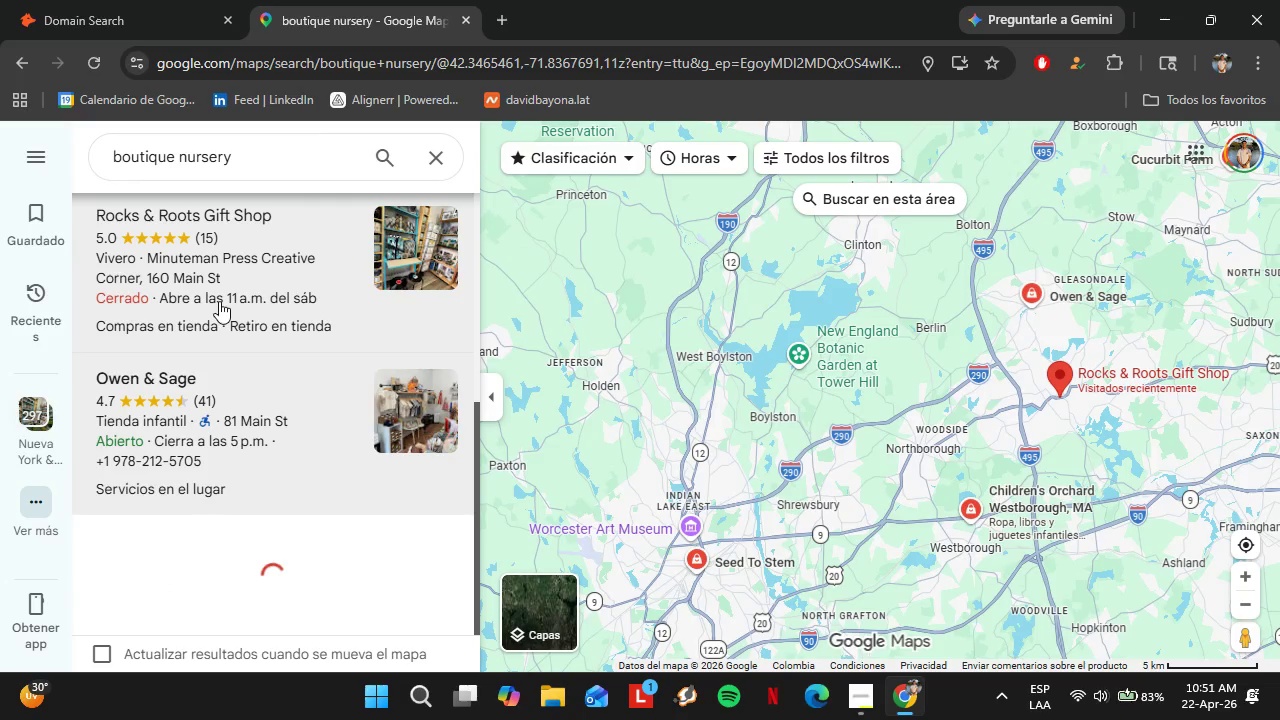 
left_click_drag(start_coordinate=[1074, 383], to_coordinate=[692, 323])
 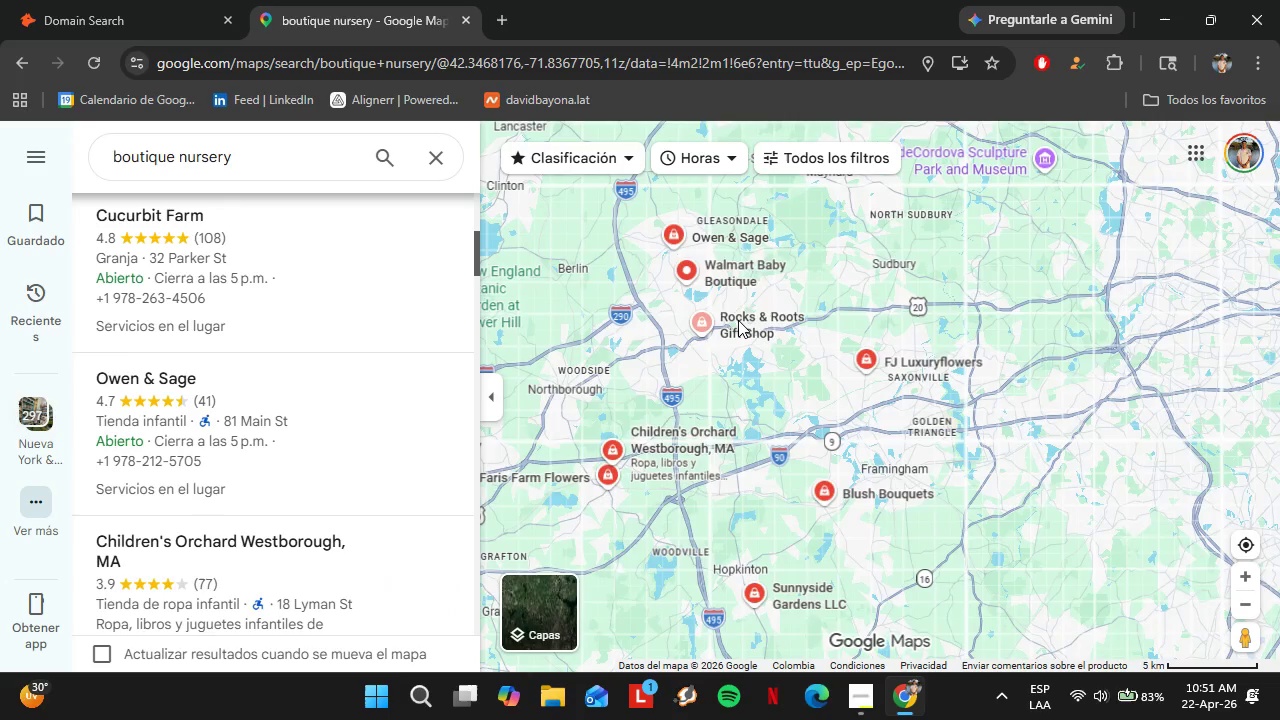 
left_click_drag(start_coordinate=[922, 316], to_coordinate=[578, 368])
 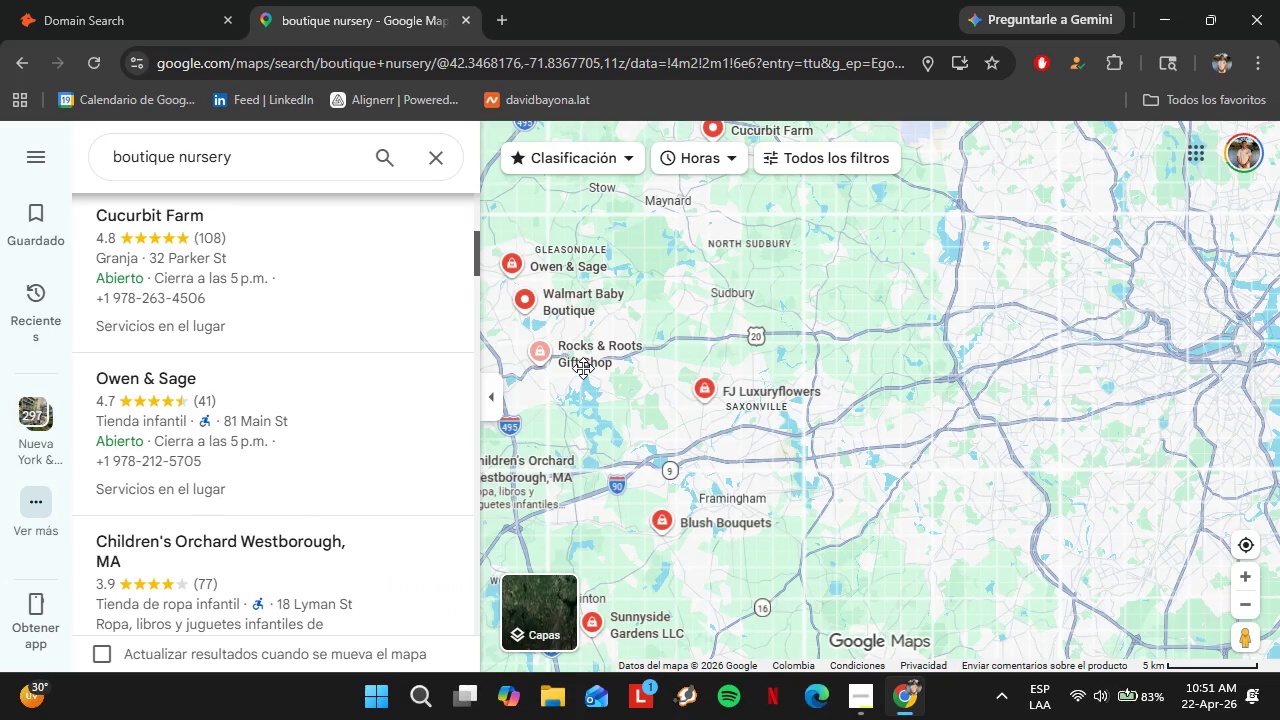 
left_click_drag(start_coordinate=[1127, 315], to_coordinate=[862, 457])
 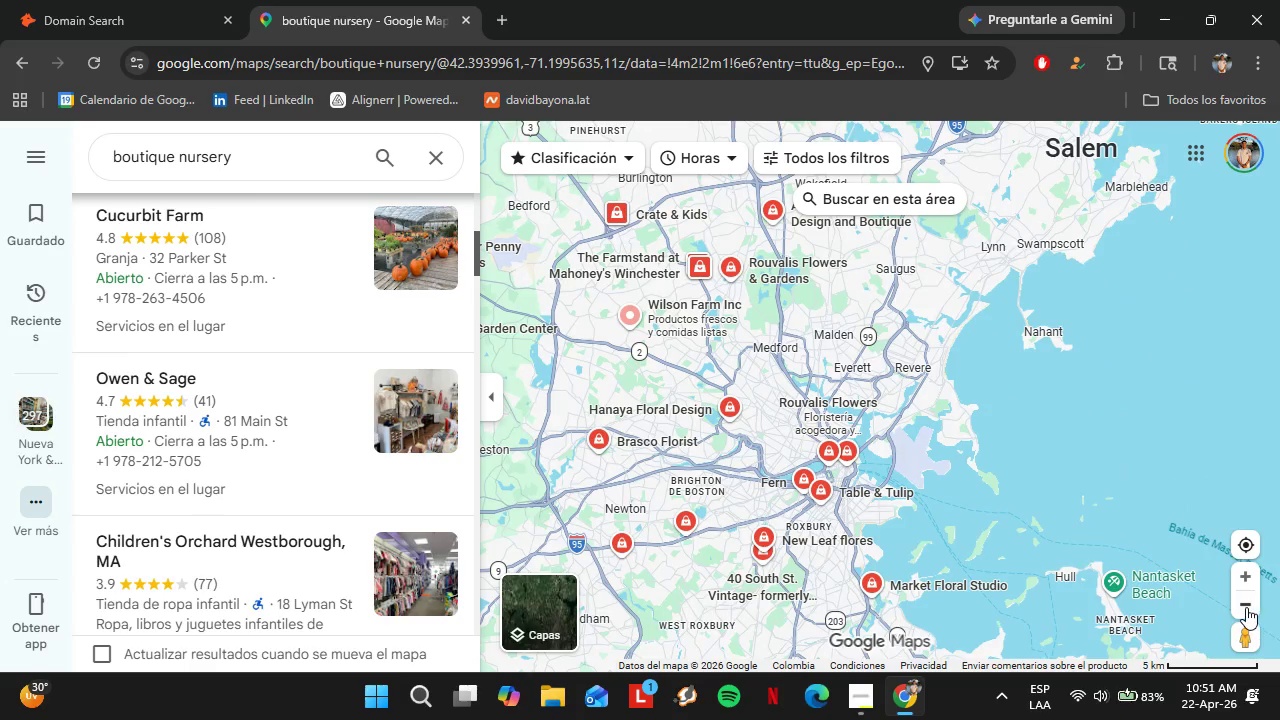 
left_click([1246, 607])
 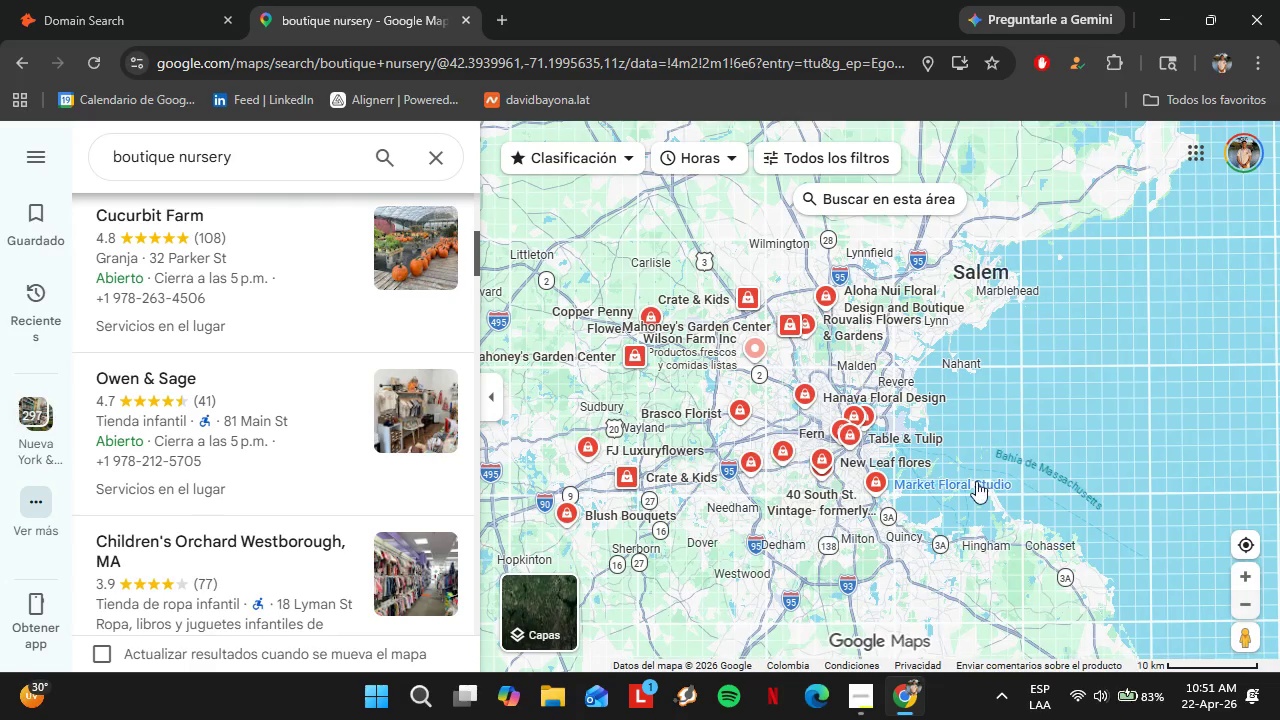 
left_click_drag(start_coordinate=[983, 481], to_coordinate=[941, 489])
 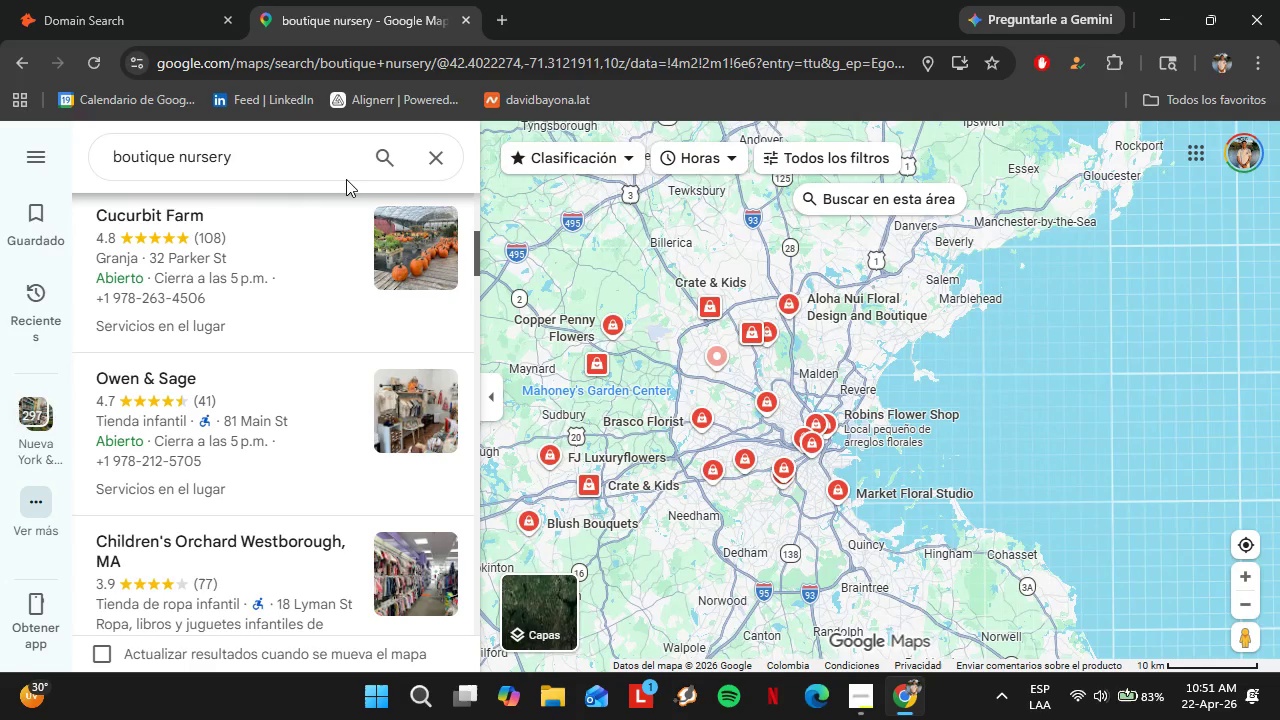 
left_click([388, 159])
 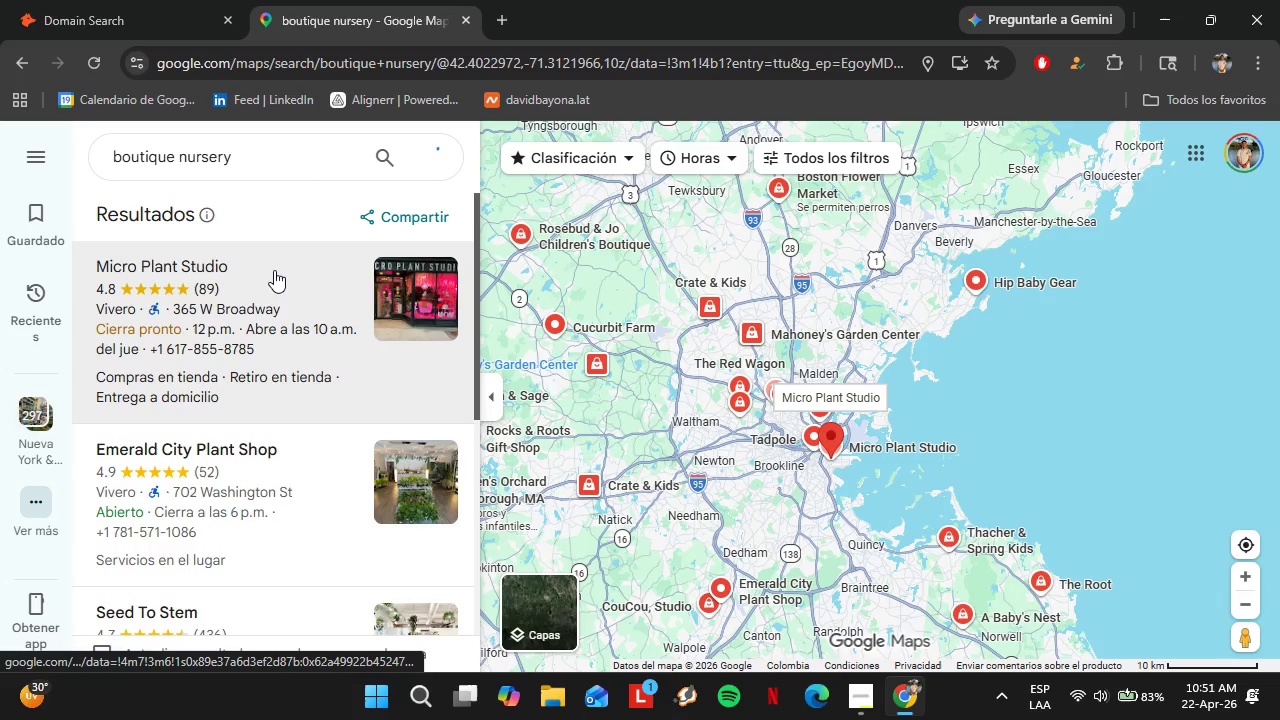 
wait(7.05)
 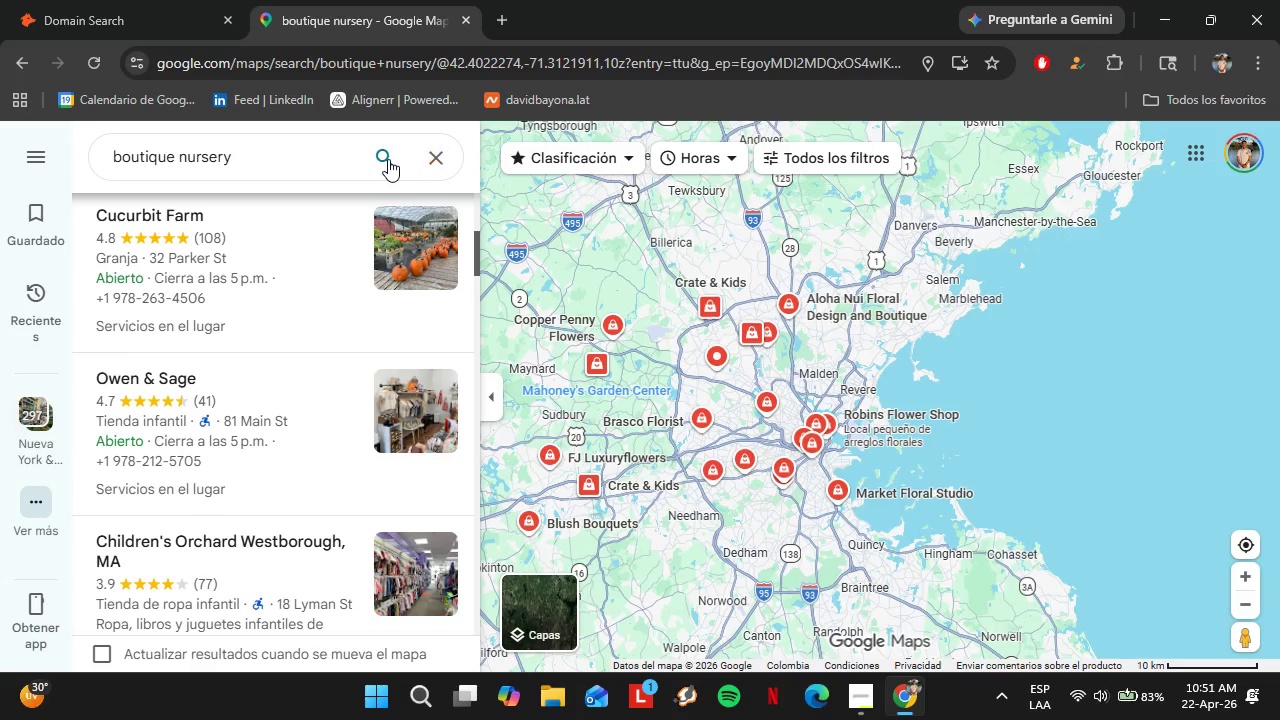 
scroll: coordinate [829, 417], scroll_direction: none, amount: 0.0
 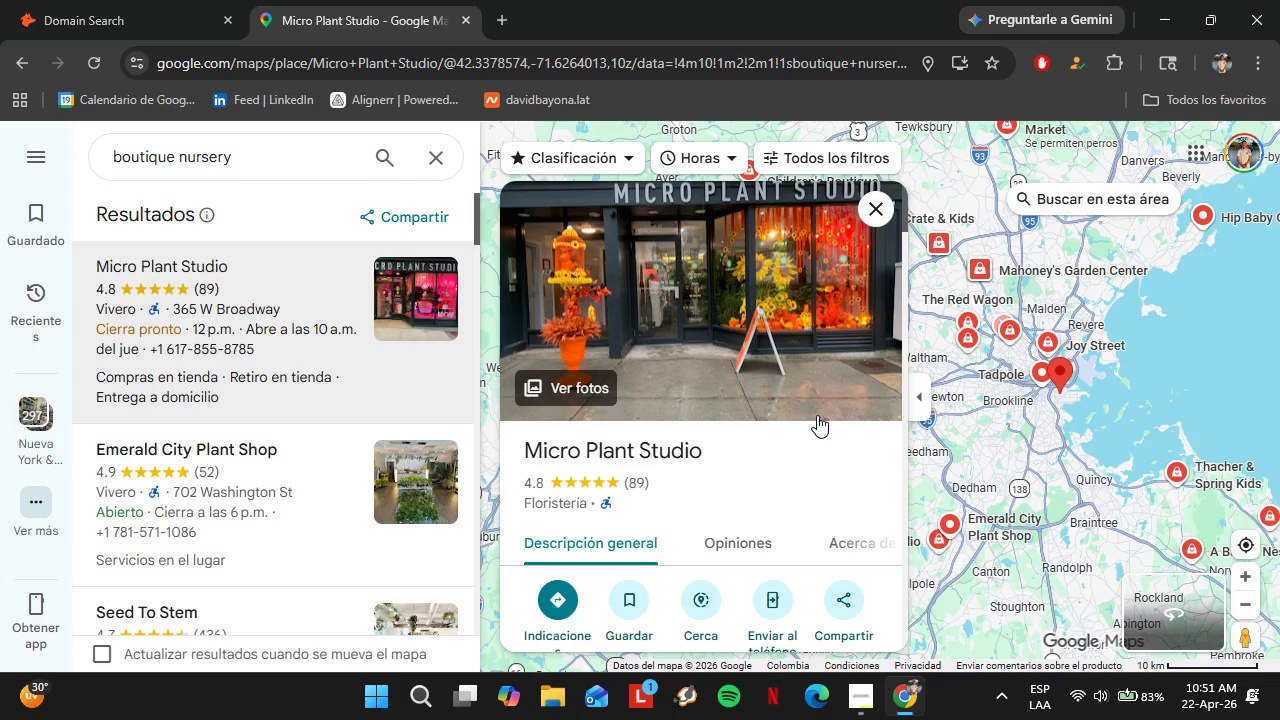 
scroll: coordinate [821, 461], scroll_direction: down, amount: 4.0
 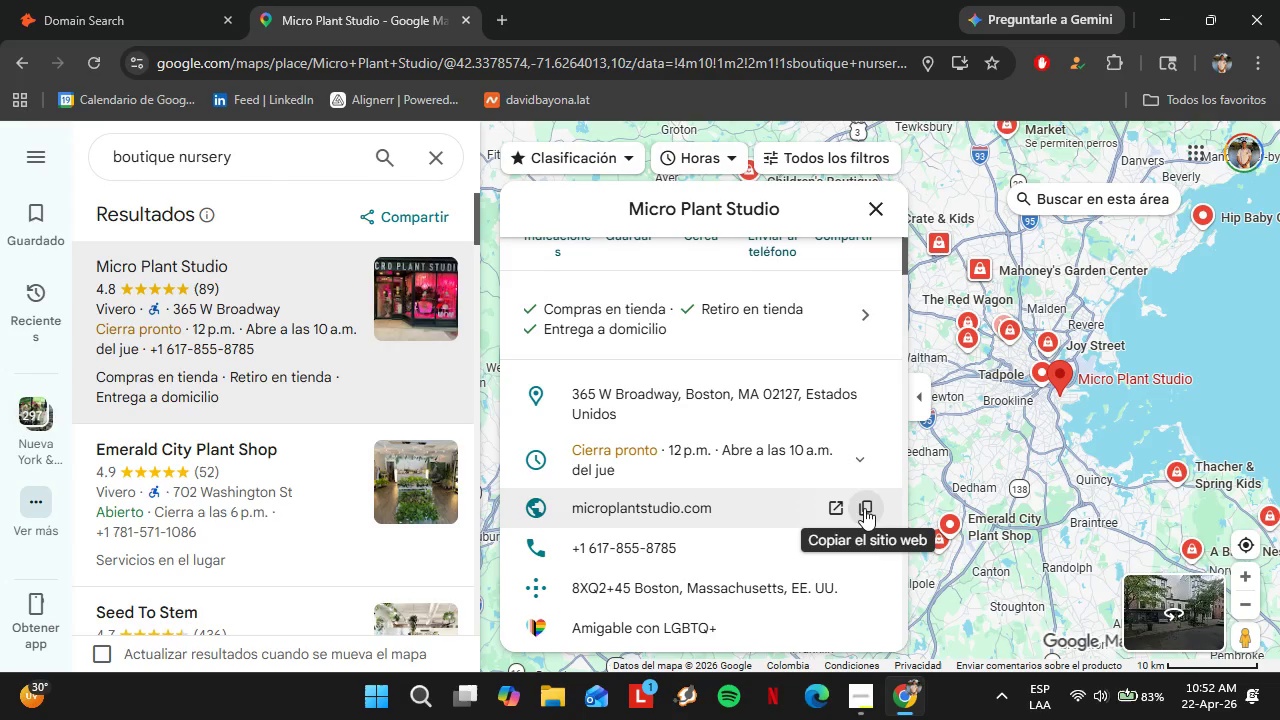 
left_click([865, 507])
 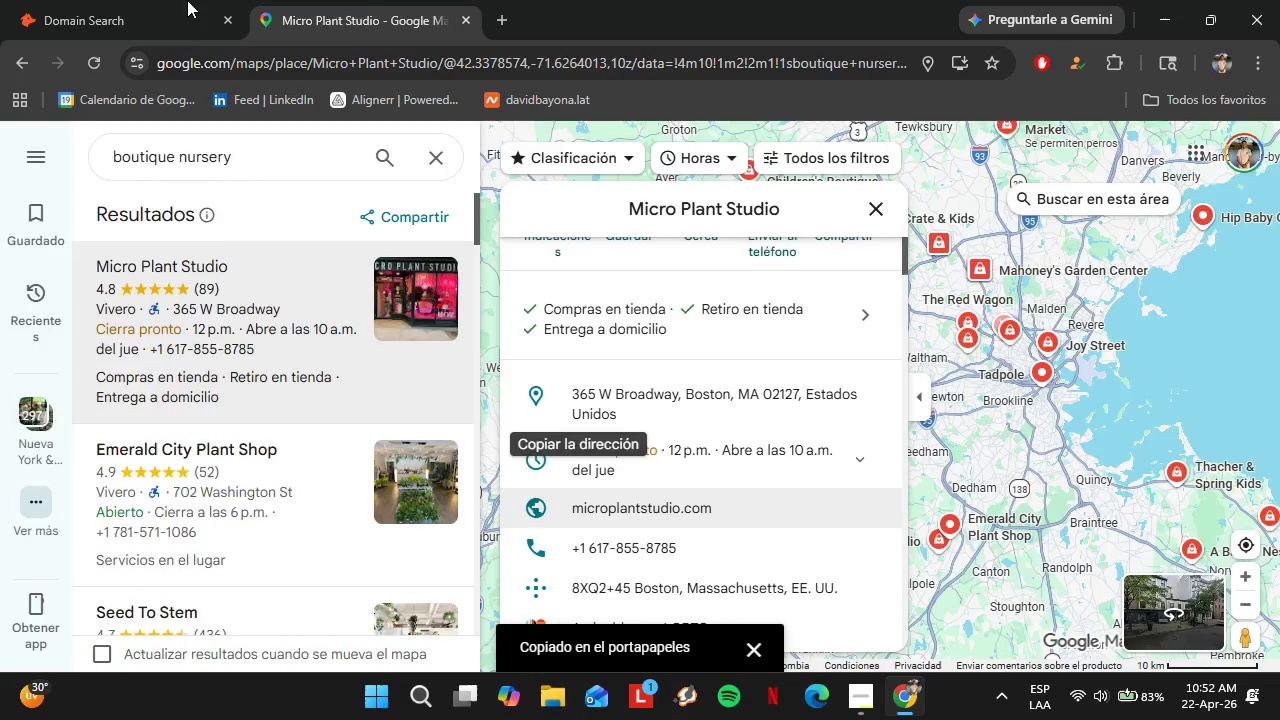 
left_click([134, 0])
 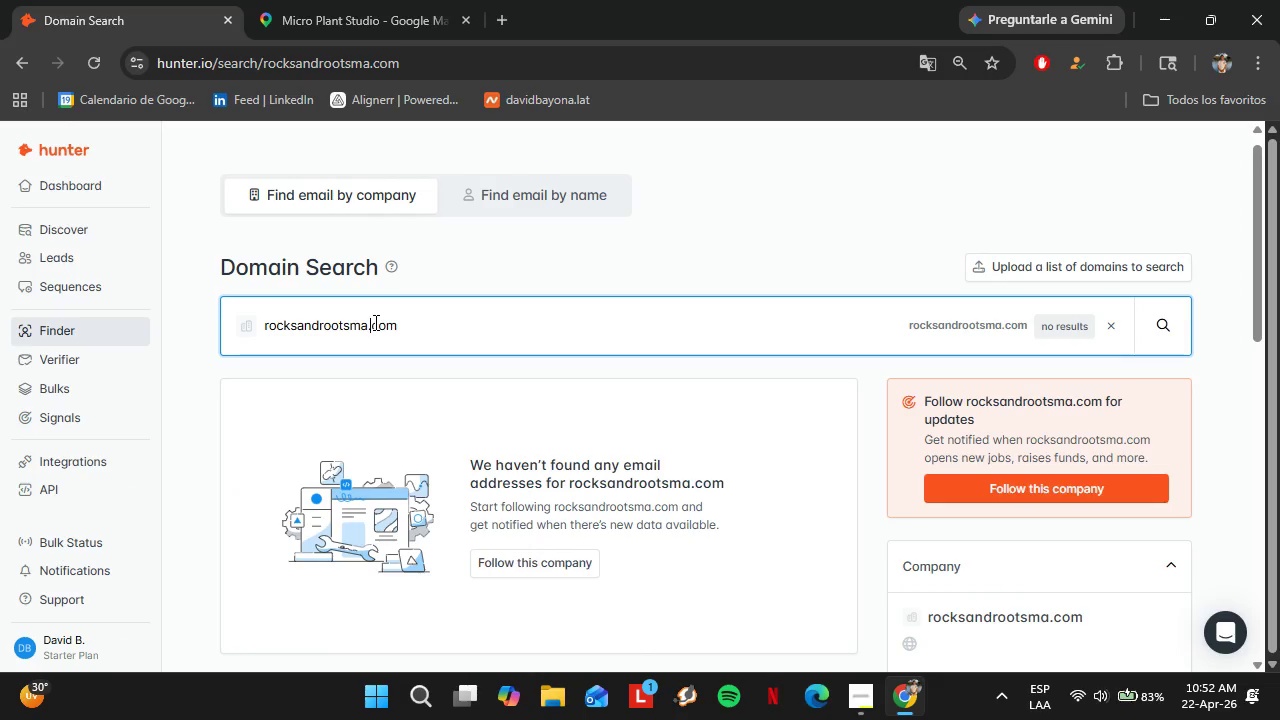 
double_click([374, 322])
 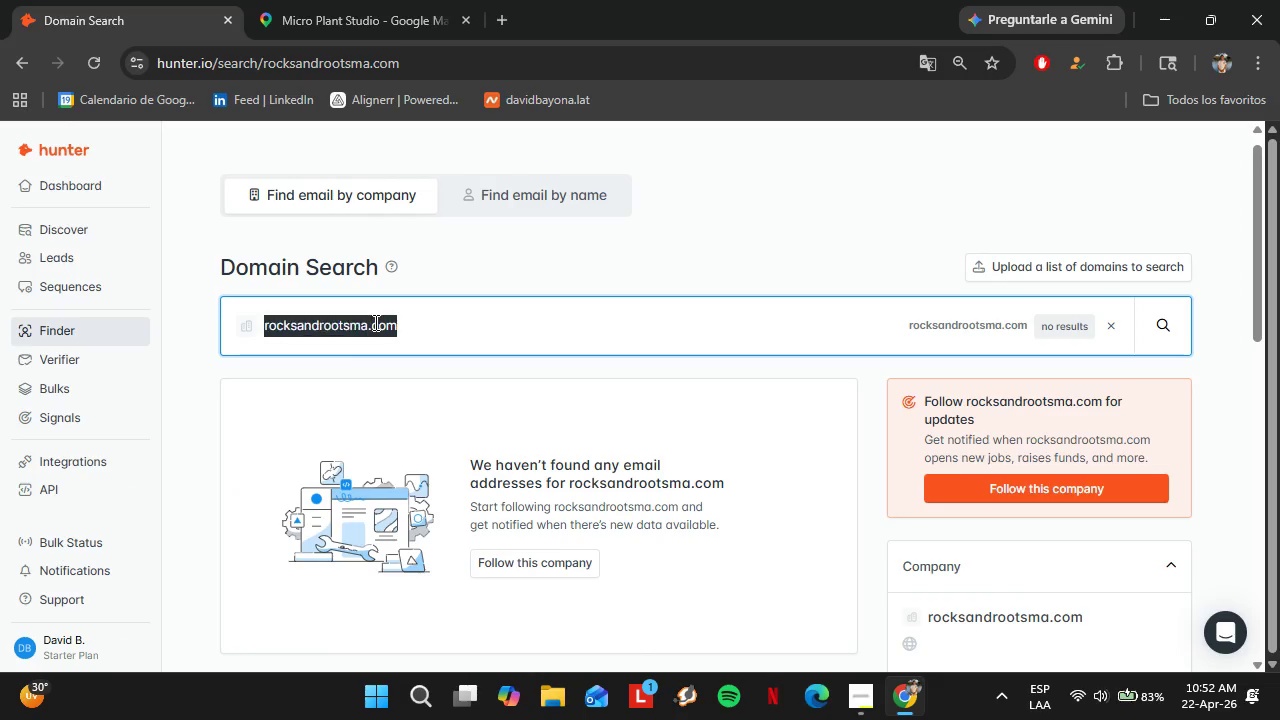 
triple_click([374, 322])
 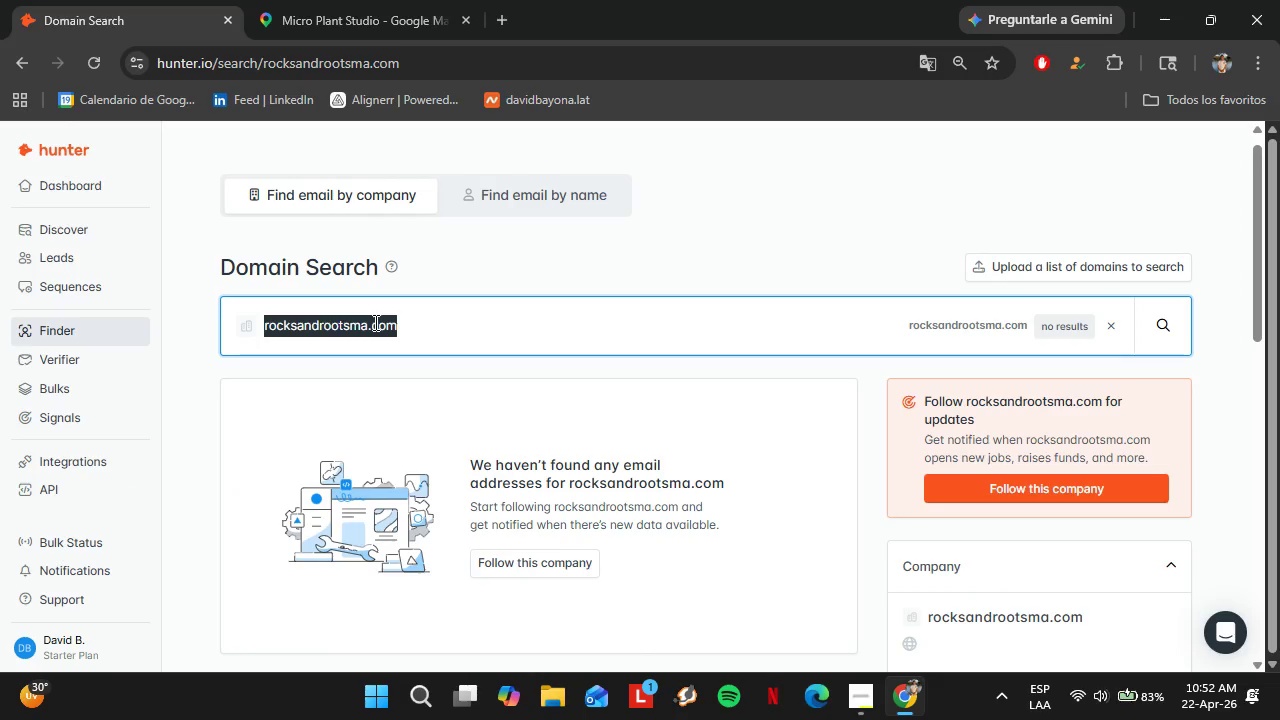 
right_click([374, 322])
 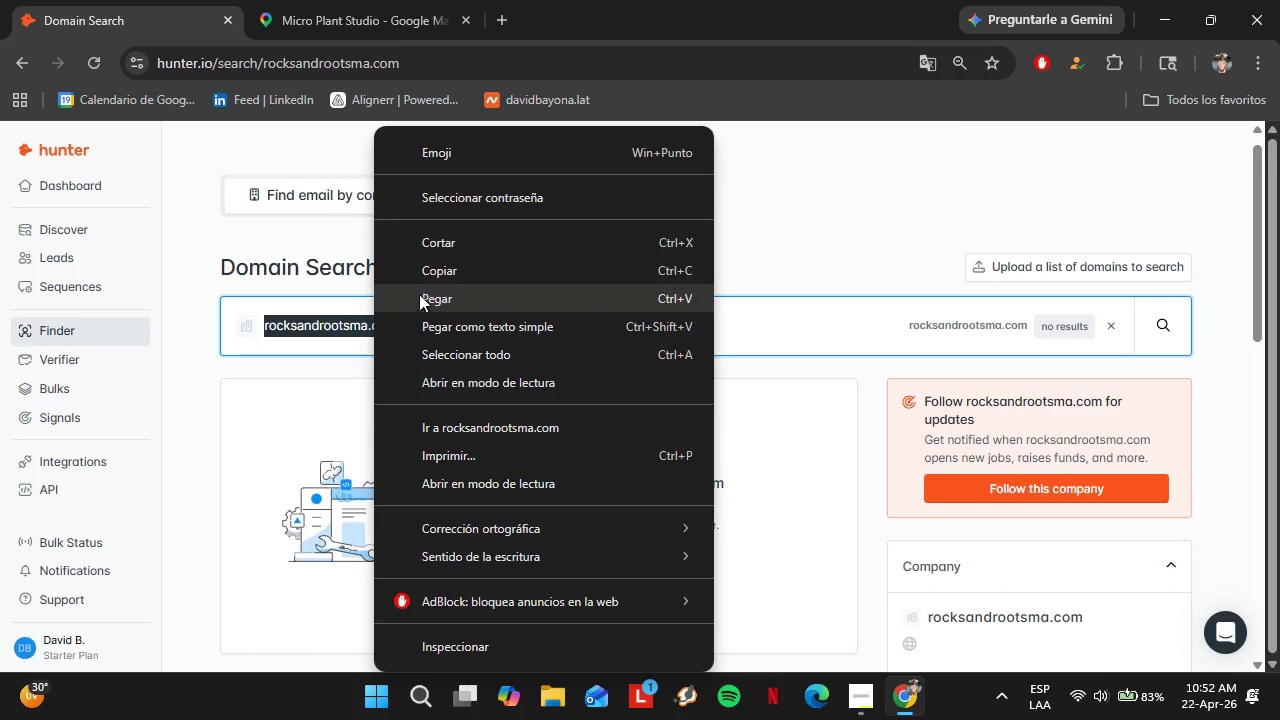 
left_click([419, 294])
 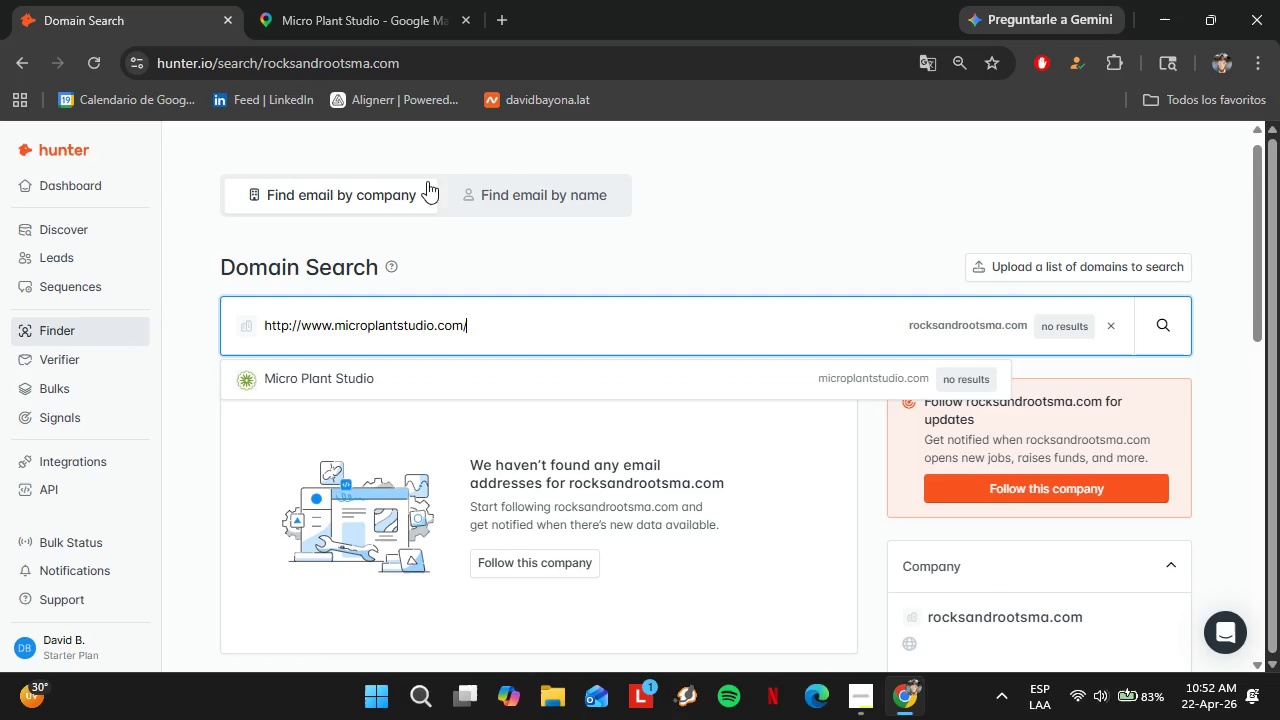 
left_click([357, 0])
 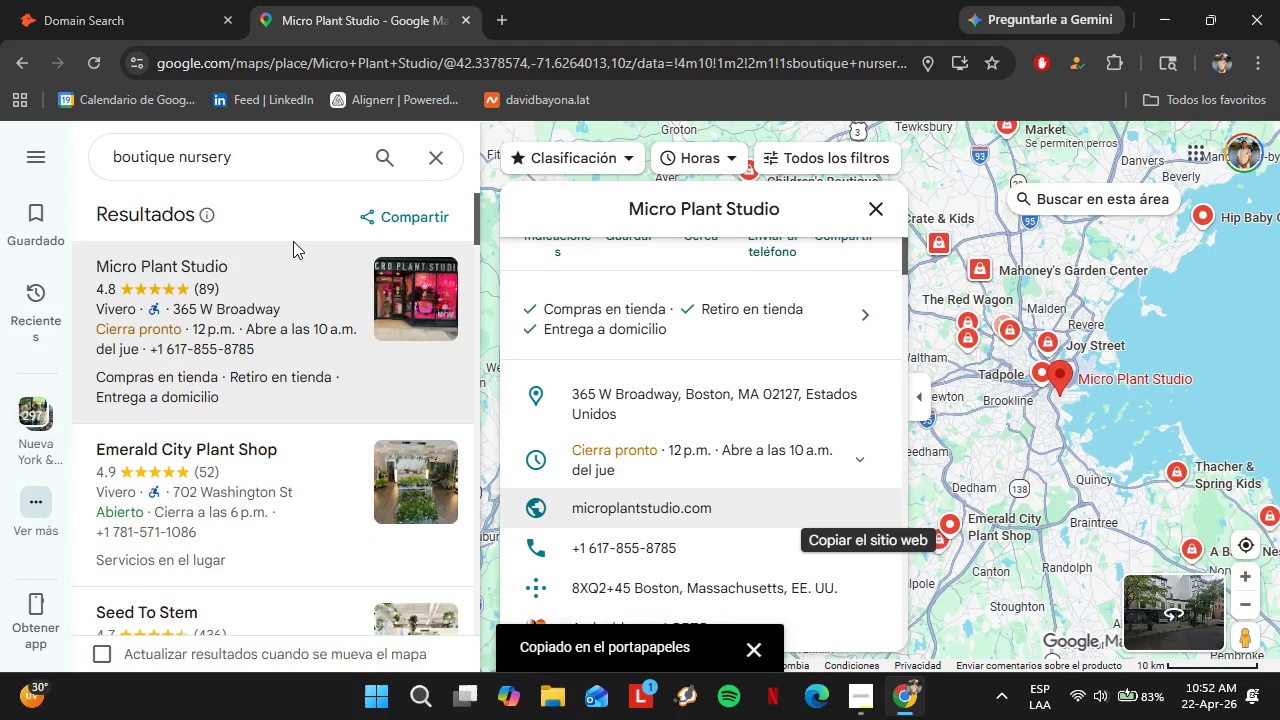 
scroll: coordinate [257, 426], scroll_direction: down, amount: 1.0
 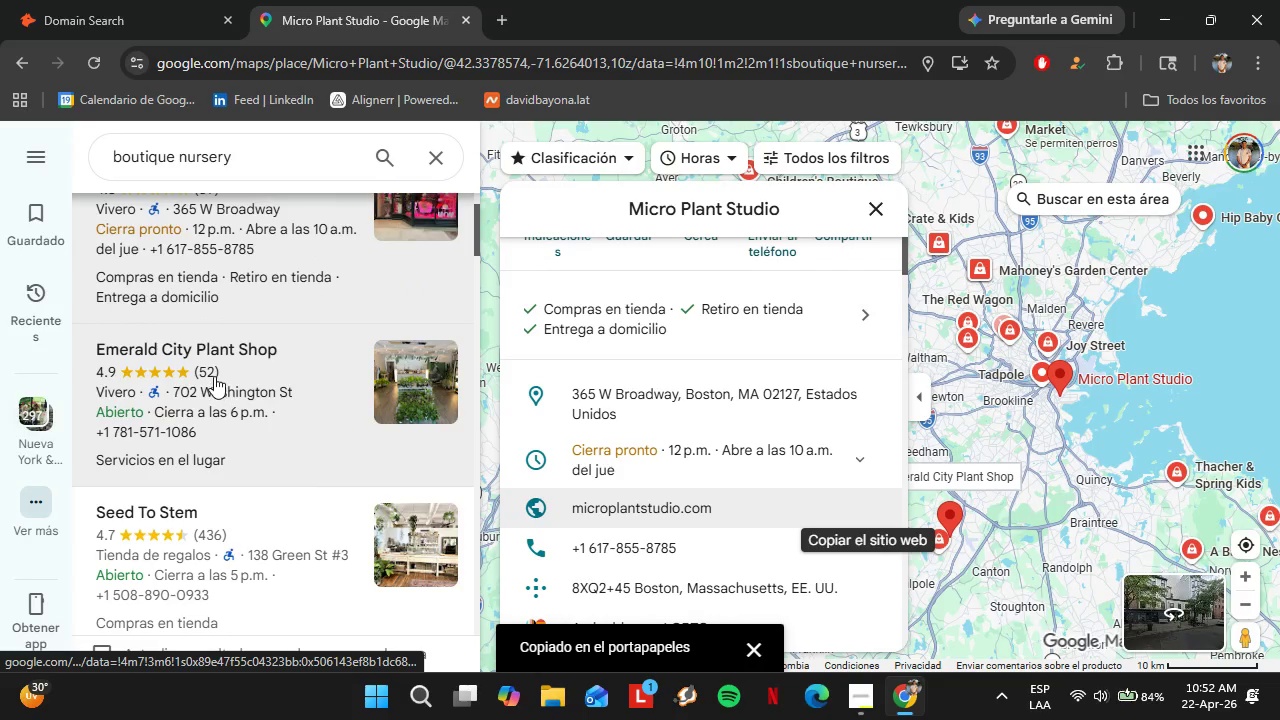 
left_click([214, 376])
 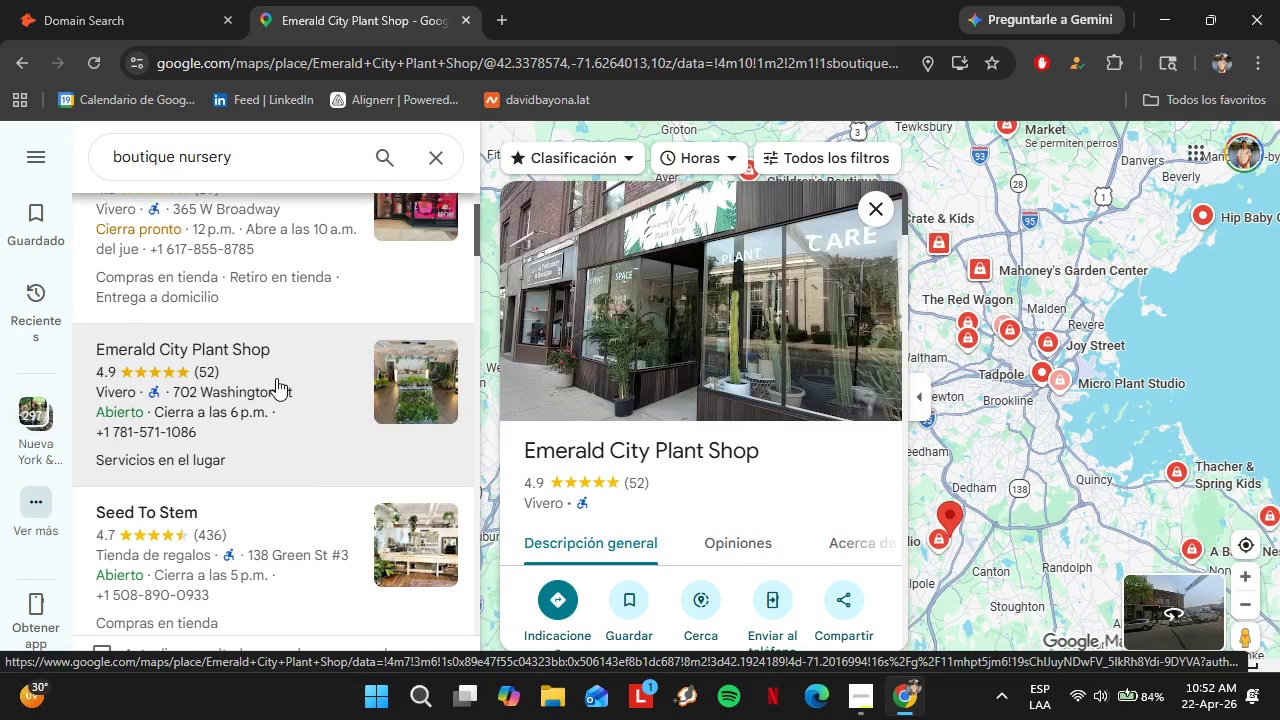 
scroll: coordinate [743, 400], scroll_direction: down, amount: 4.0
 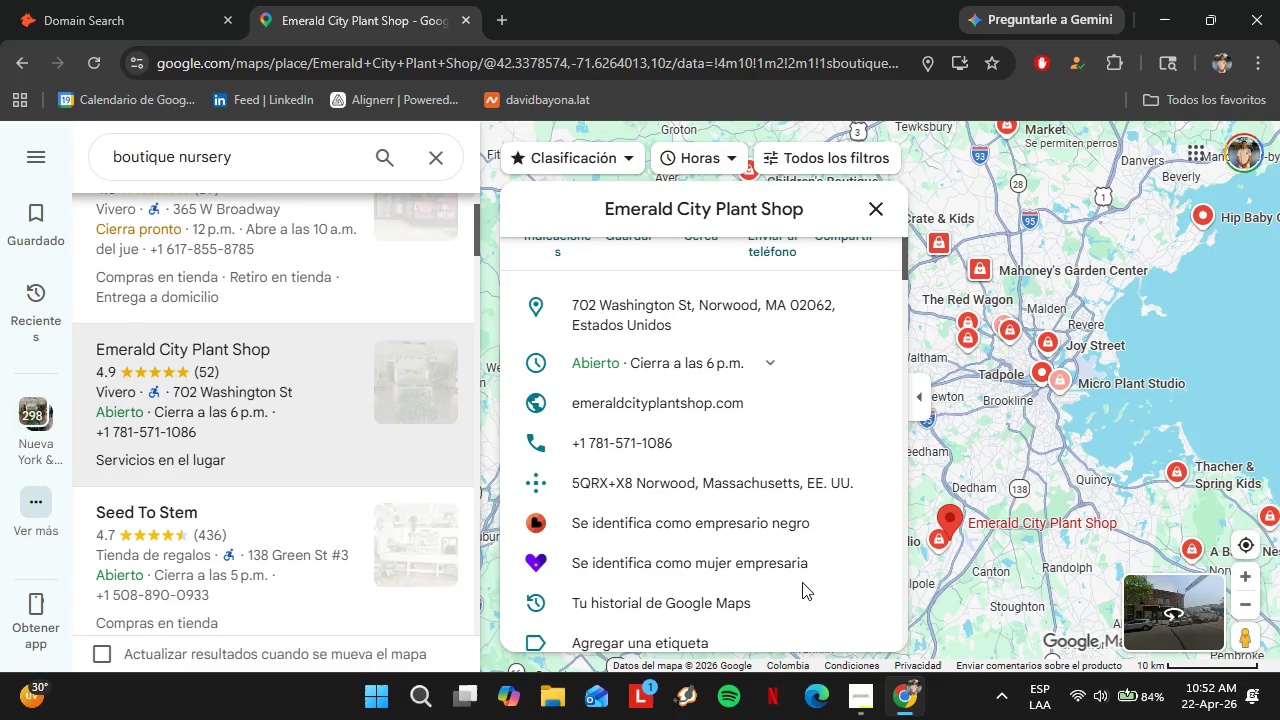 
left_click([862, 403])
 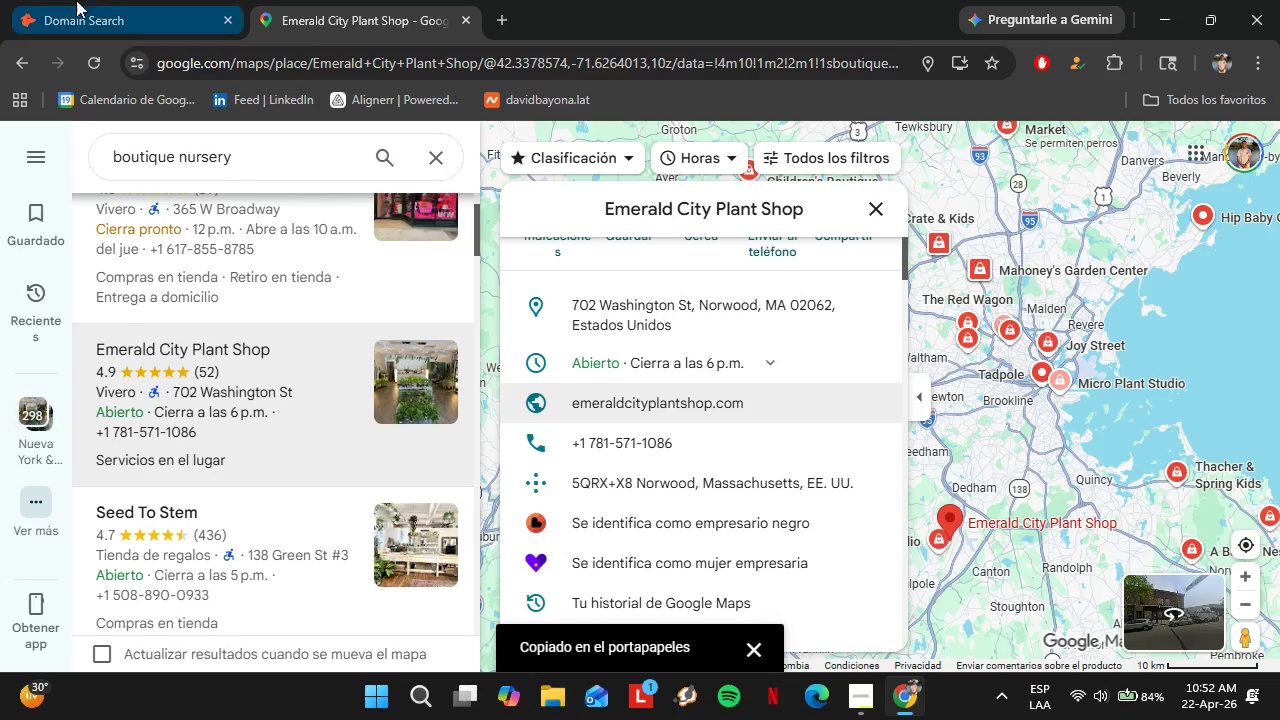 
left_click([76, 0])
 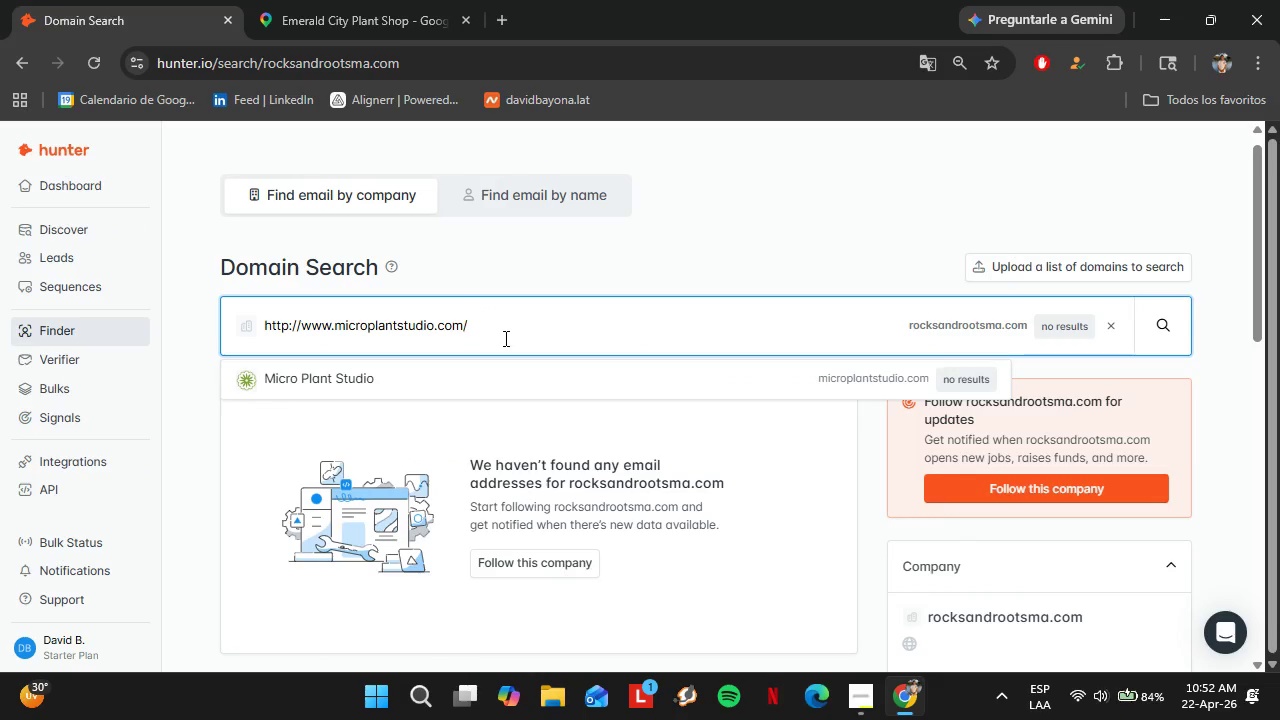 
left_click_drag(start_coordinate=[504, 338], to_coordinate=[220, 332])
 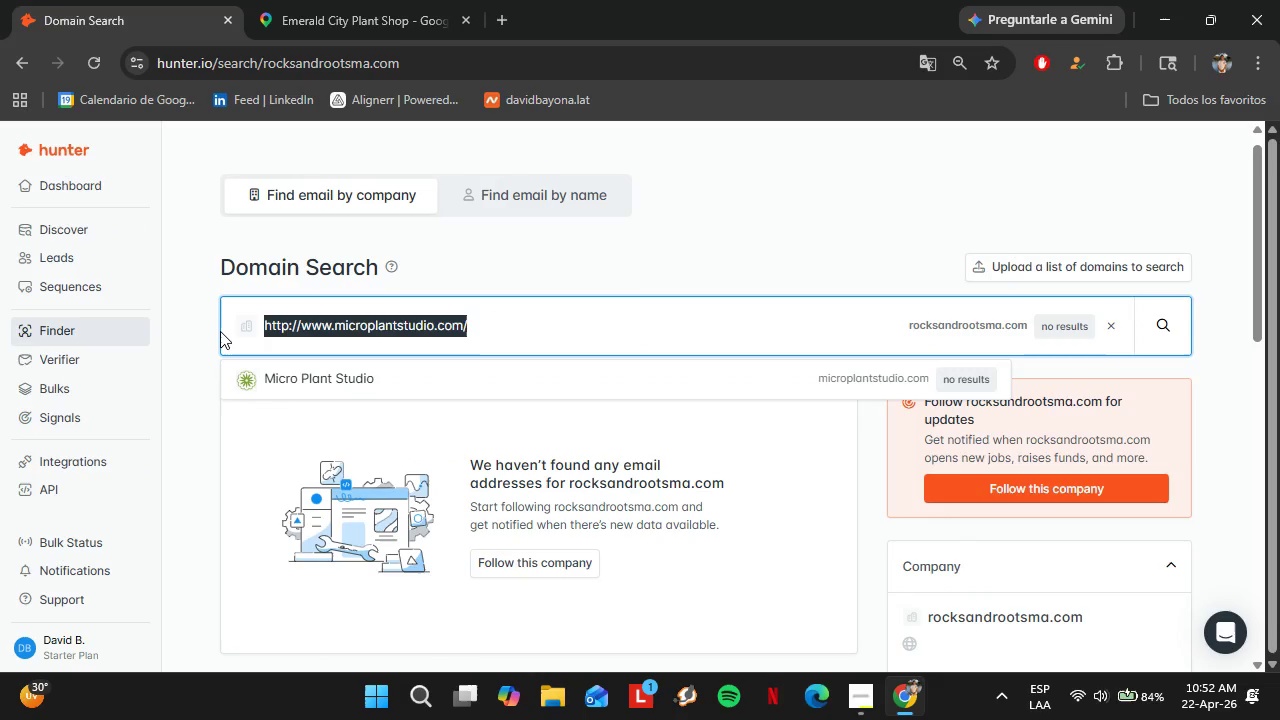 
key(Control+V)
 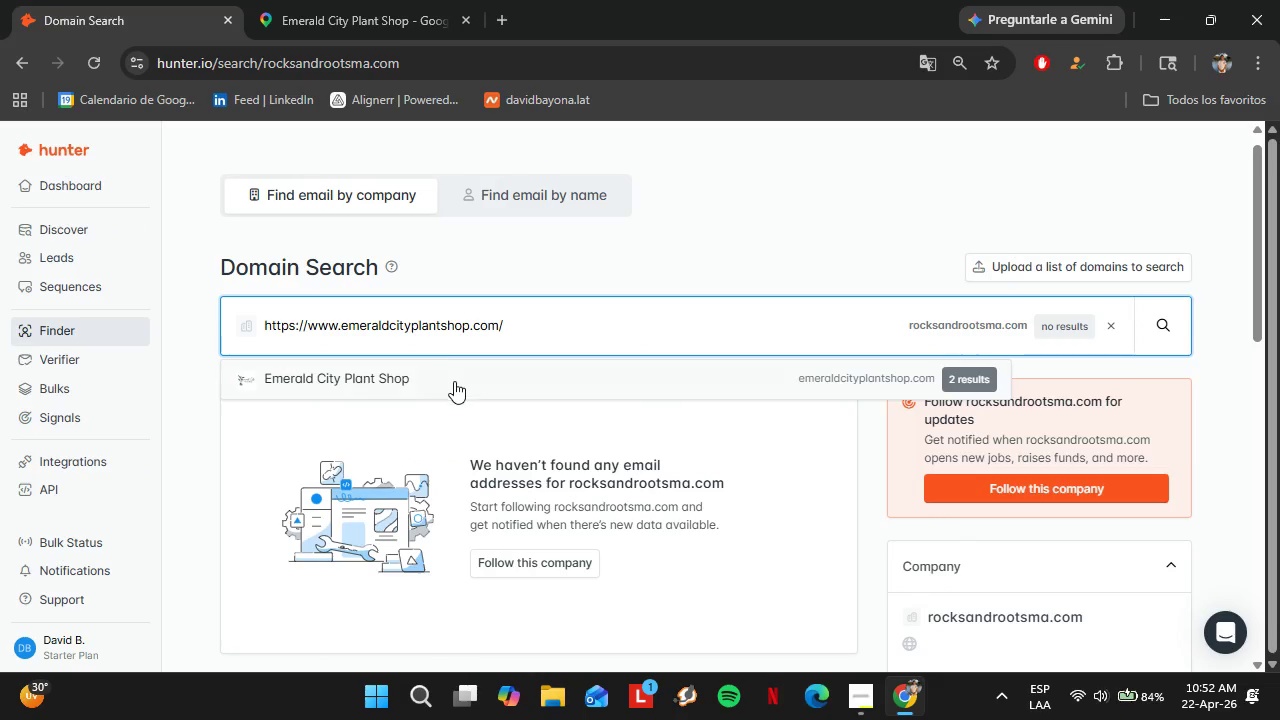 
left_click([454, 381])
 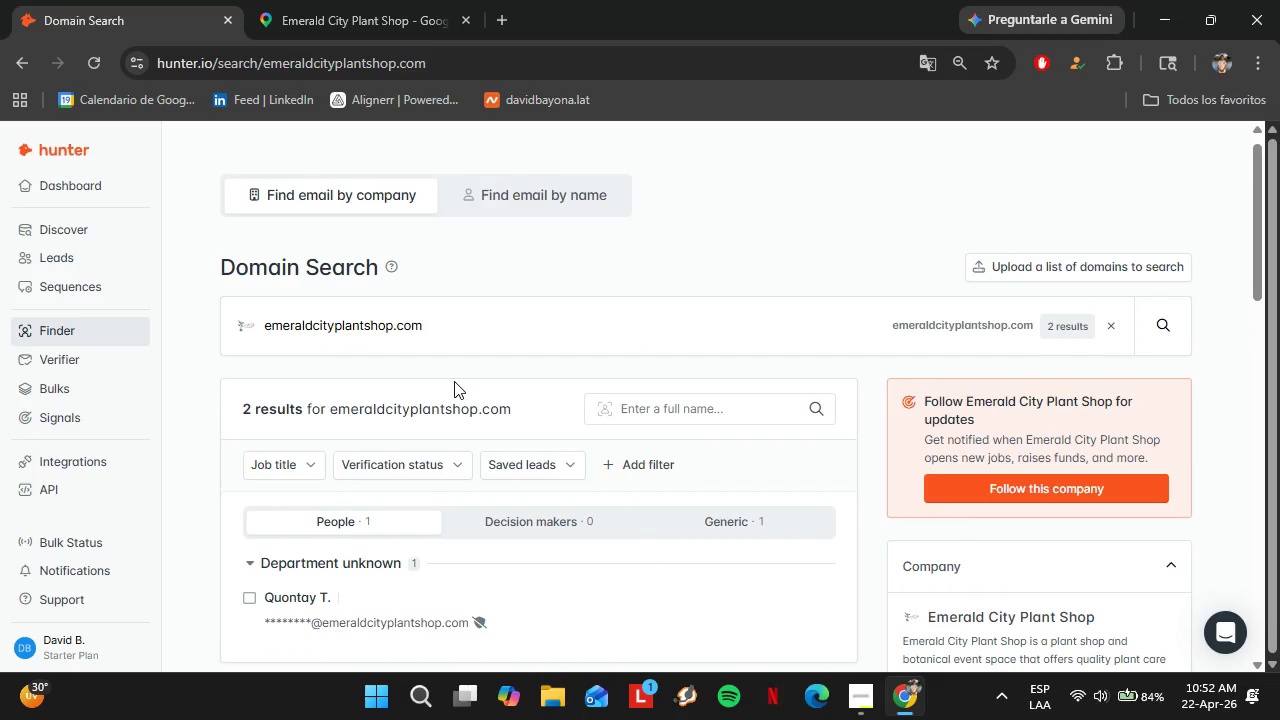 
left_click([318, 0])
 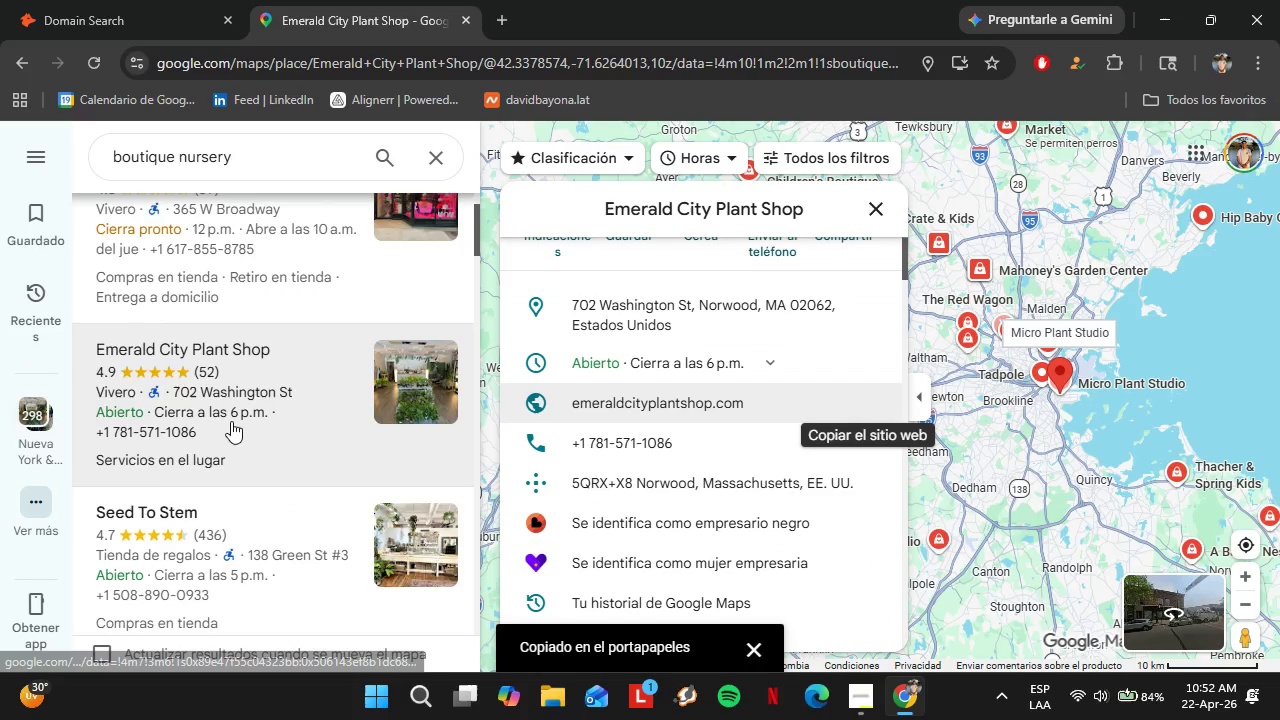 
scroll: coordinate [232, 425], scroll_direction: down, amount: 2.0
 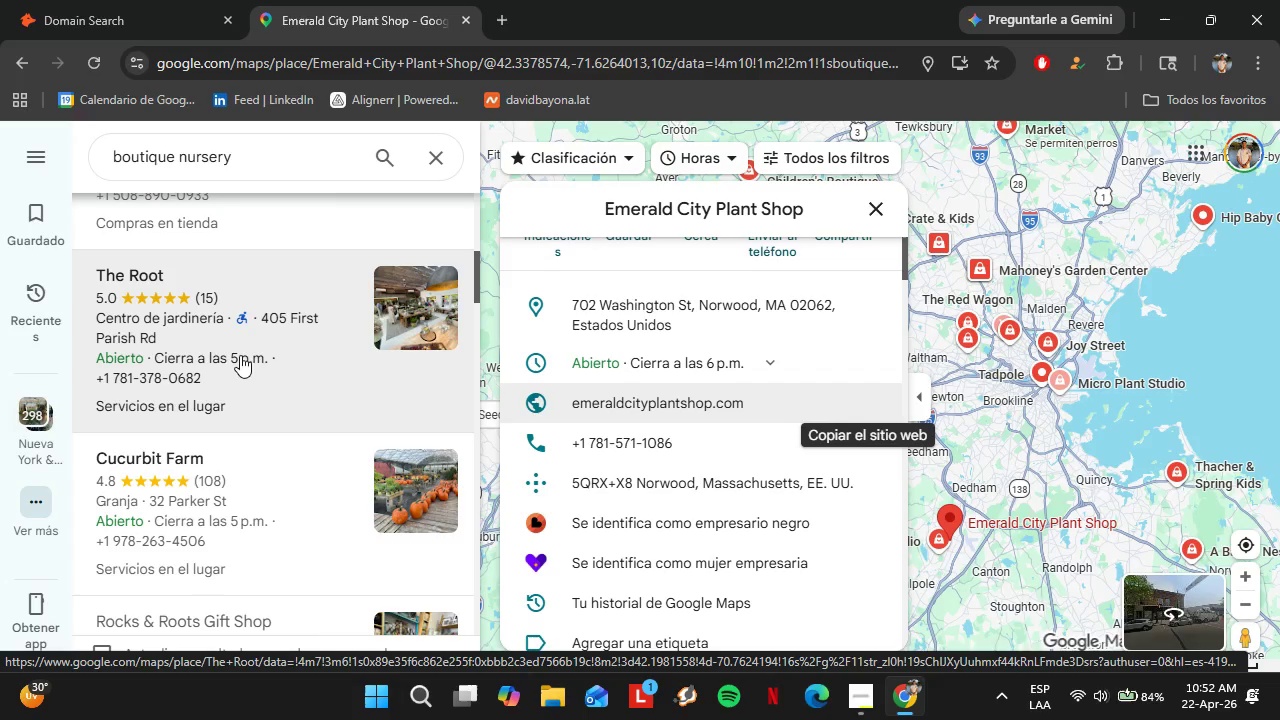 
left_click([246, 297])
 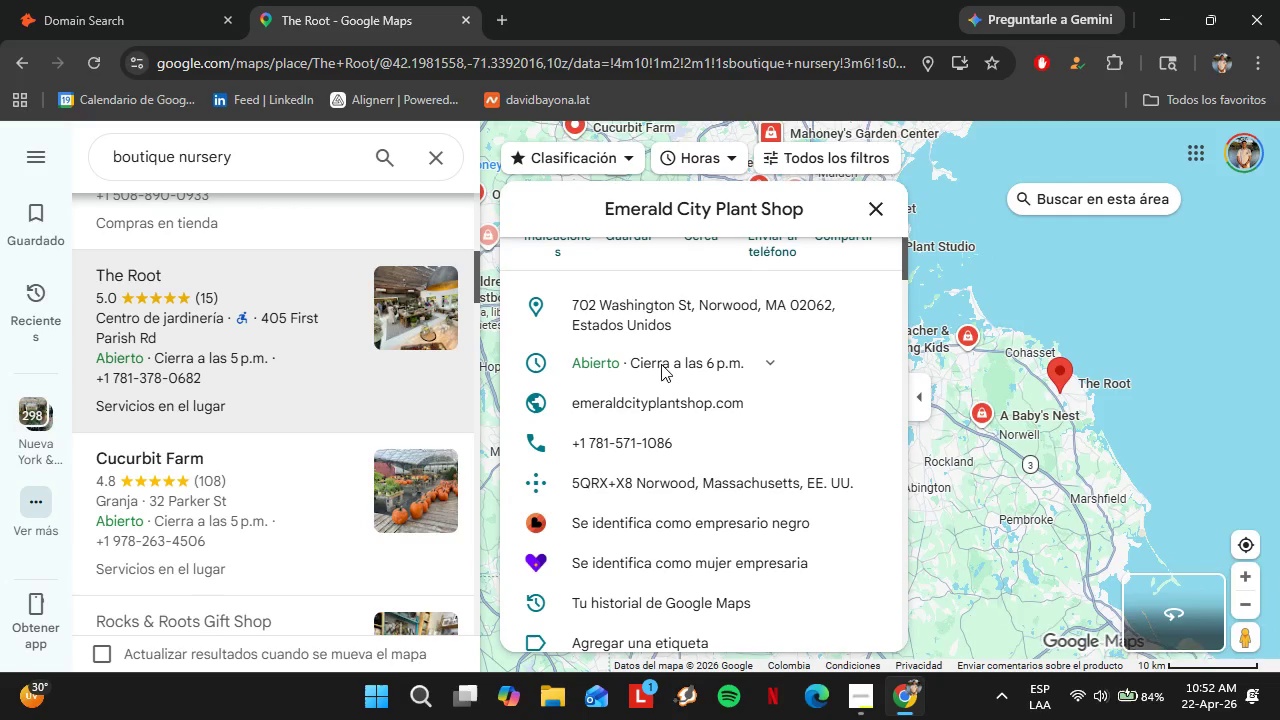 
scroll: coordinate [718, 430], scroll_direction: down, amount: 3.0
 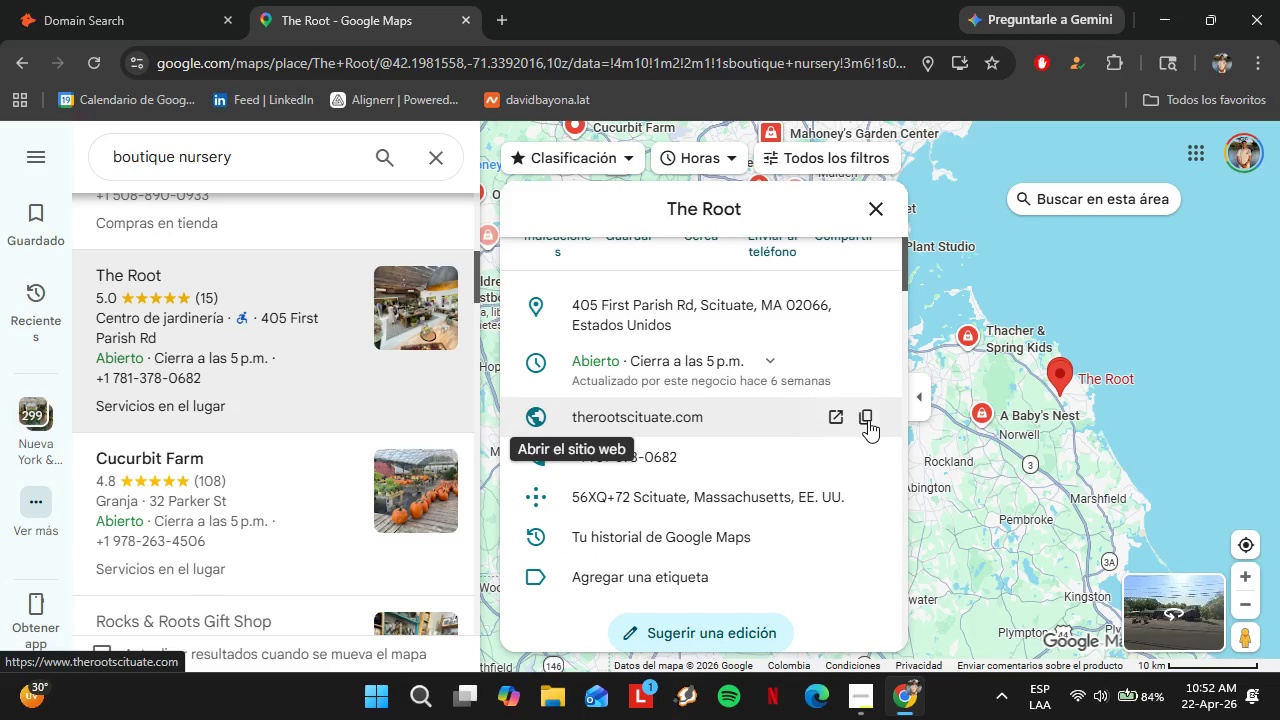 
left_click([867, 418])
 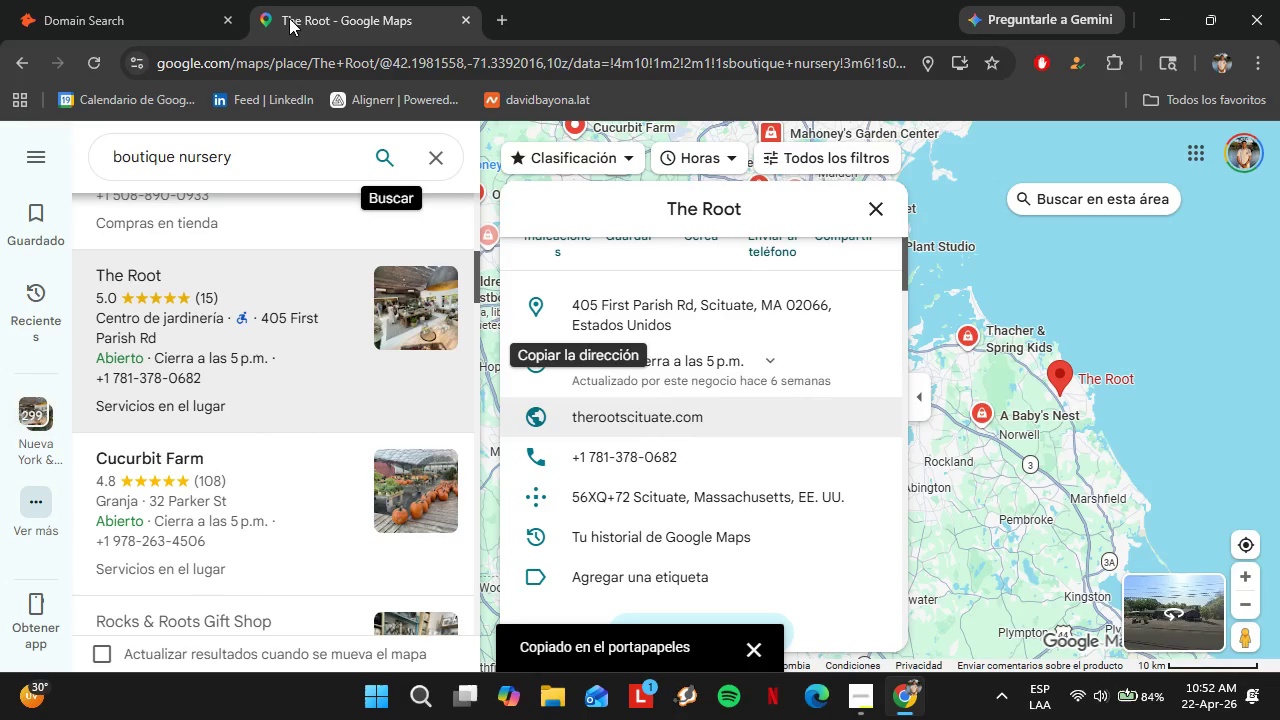 
left_click([156, 0])
 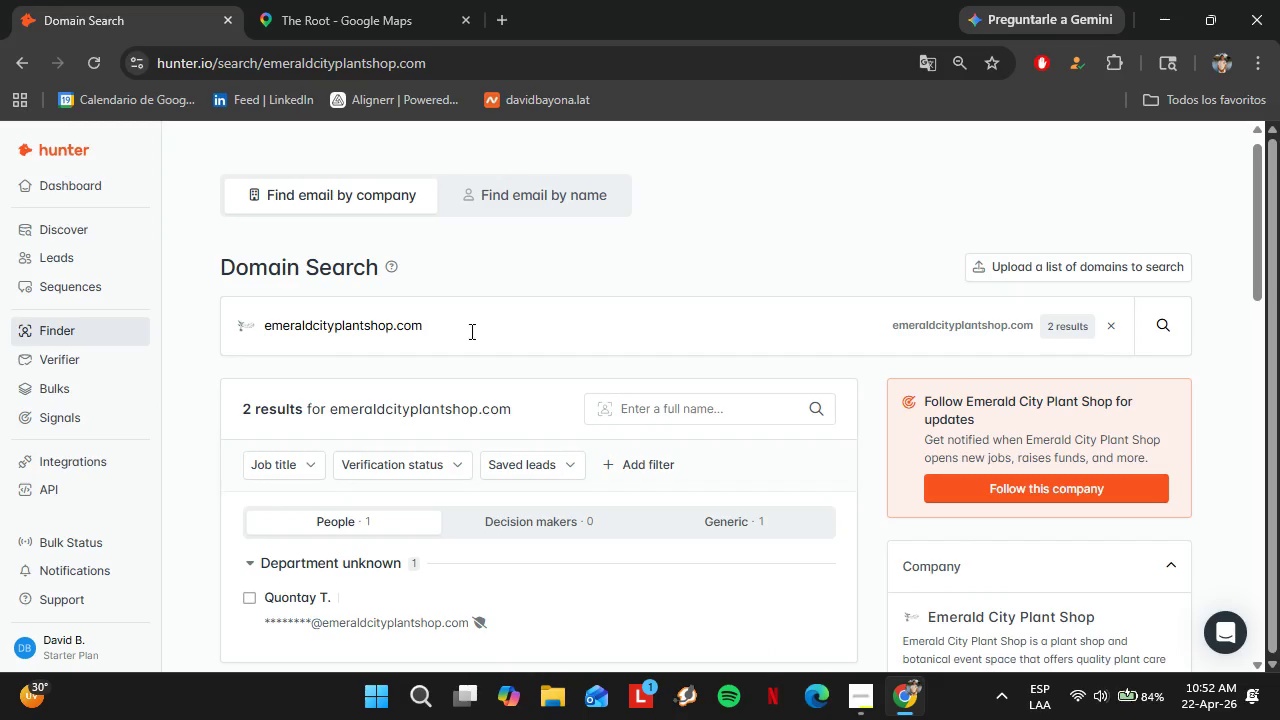 
left_click_drag(start_coordinate=[468, 329], to_coordinate=[179, 319])
 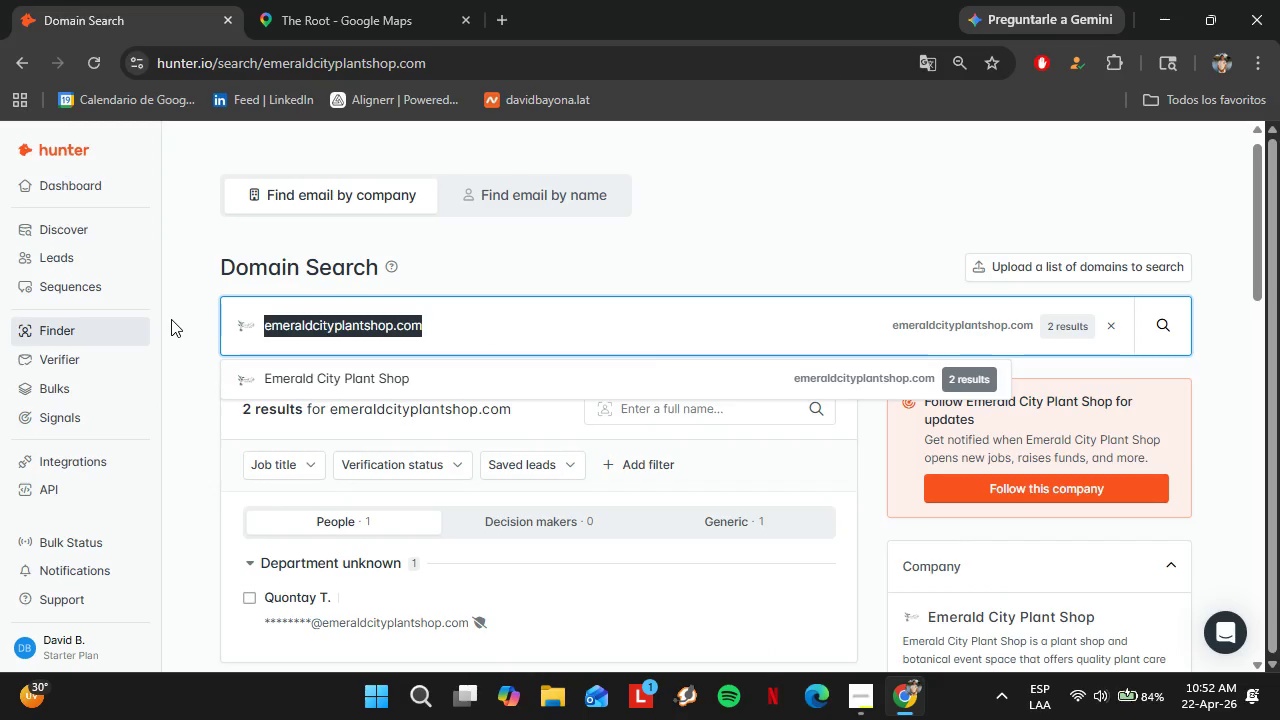 
key(Control+V)
 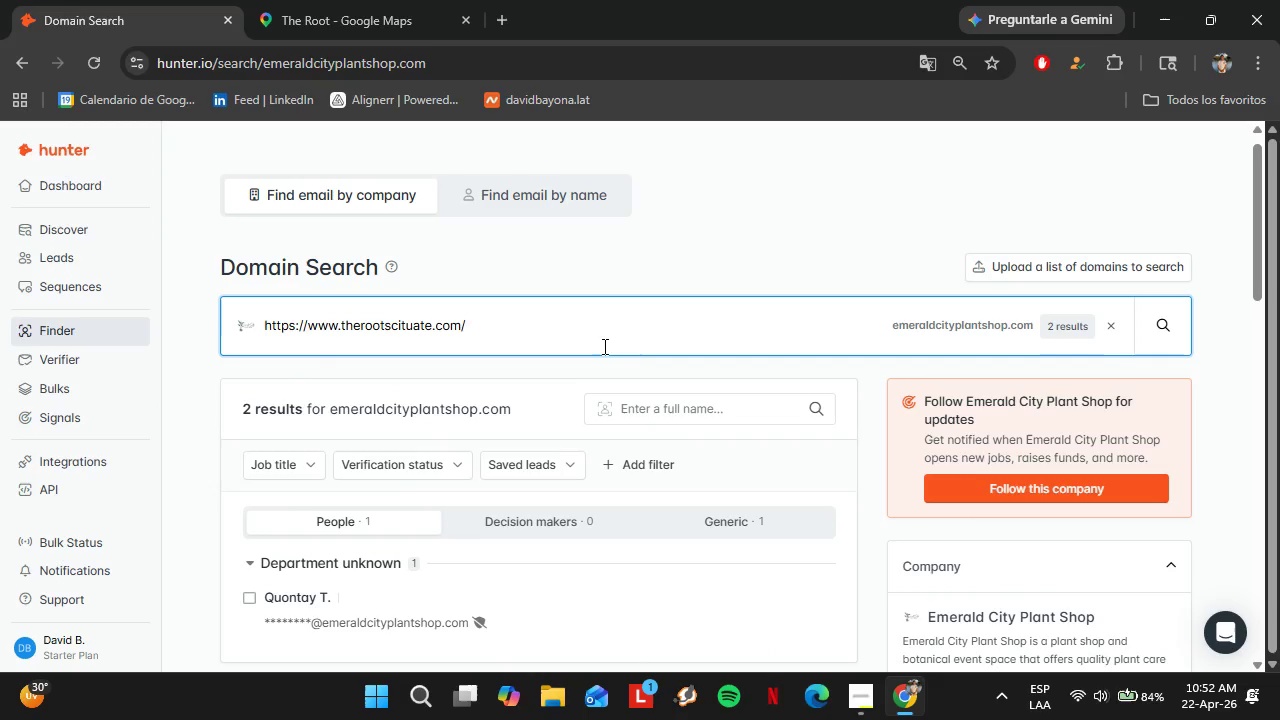 
wait(5.05)
 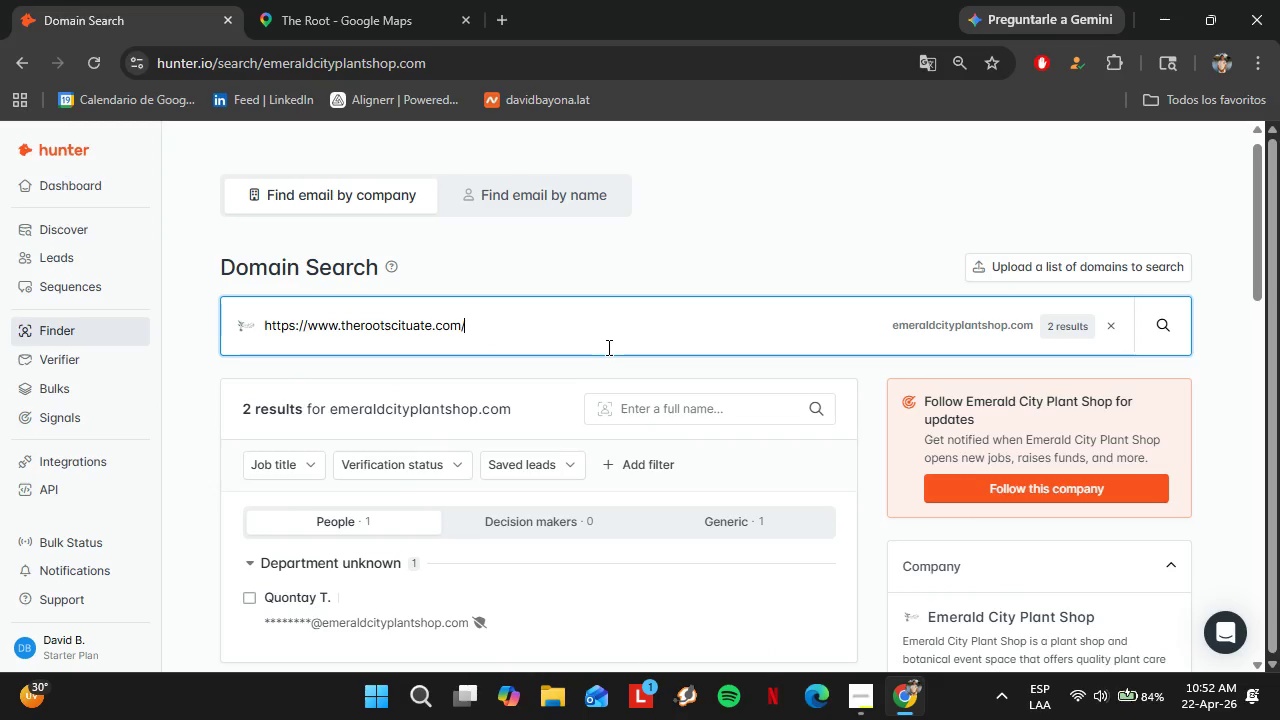 
left_click([1173, 345])
 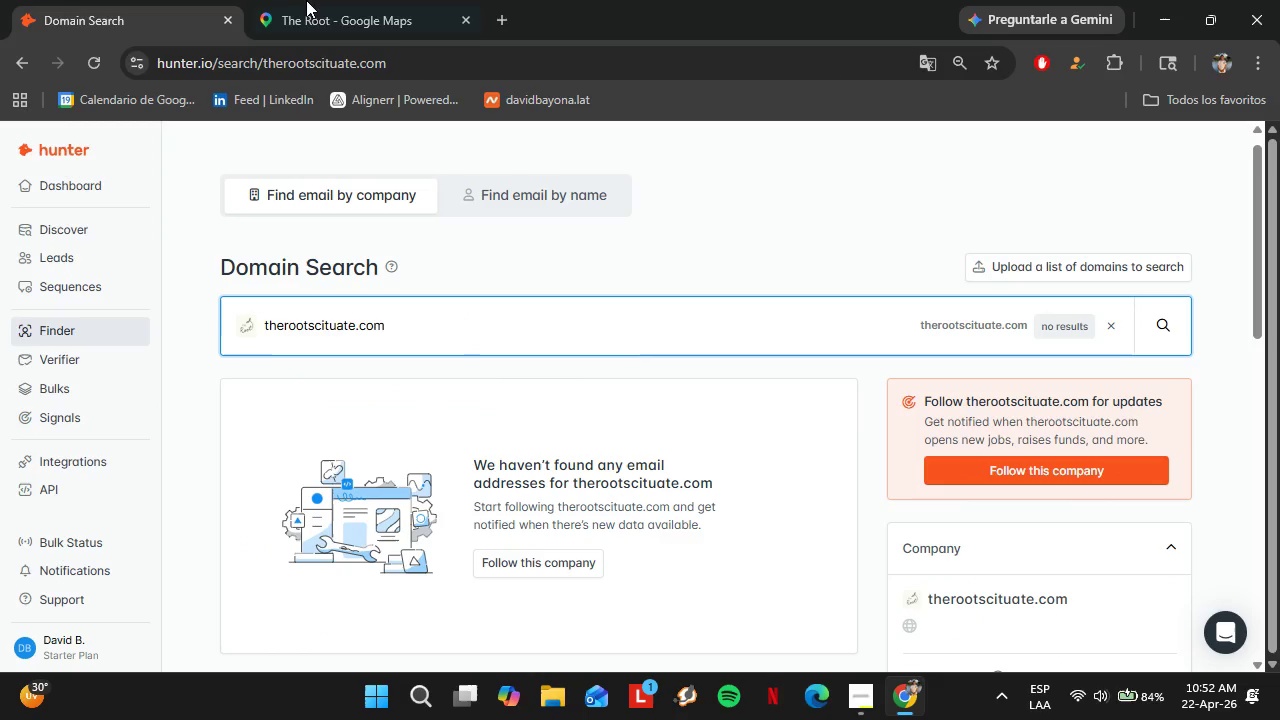 
left_click([303, 0])
 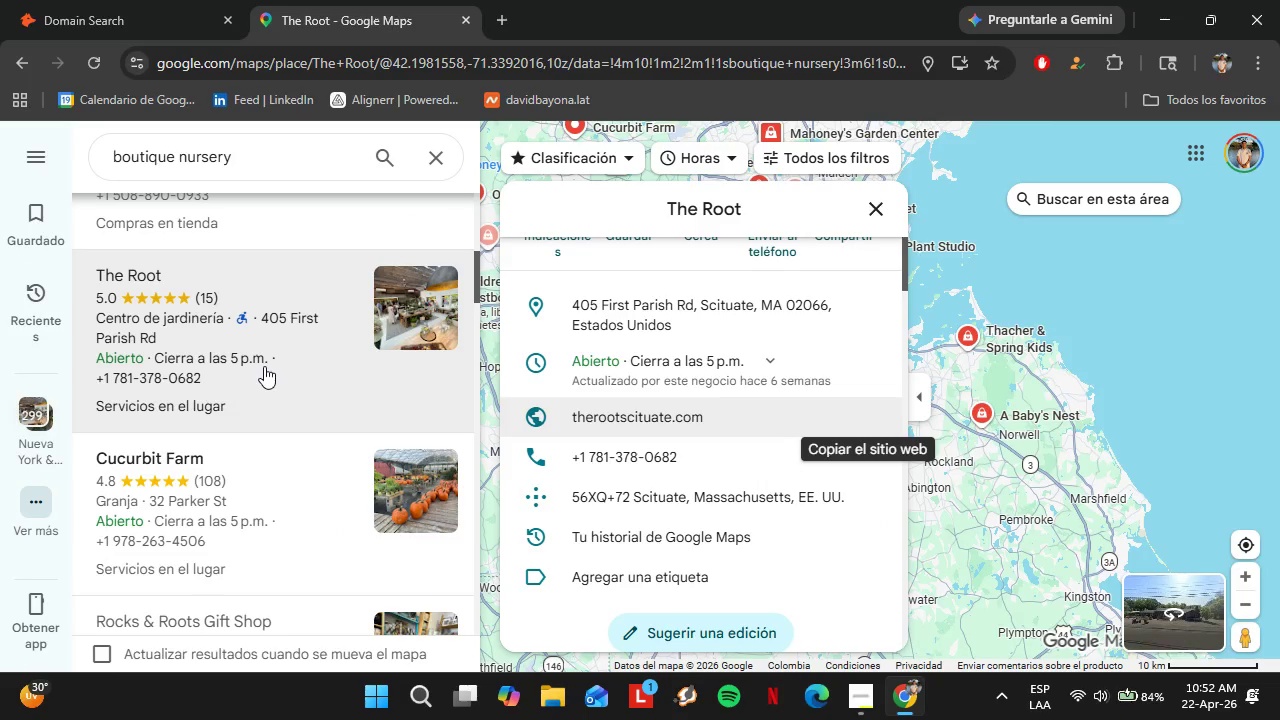 
scroll: coordinate [259, 375], scroll_direction: down, amount: 1.0
 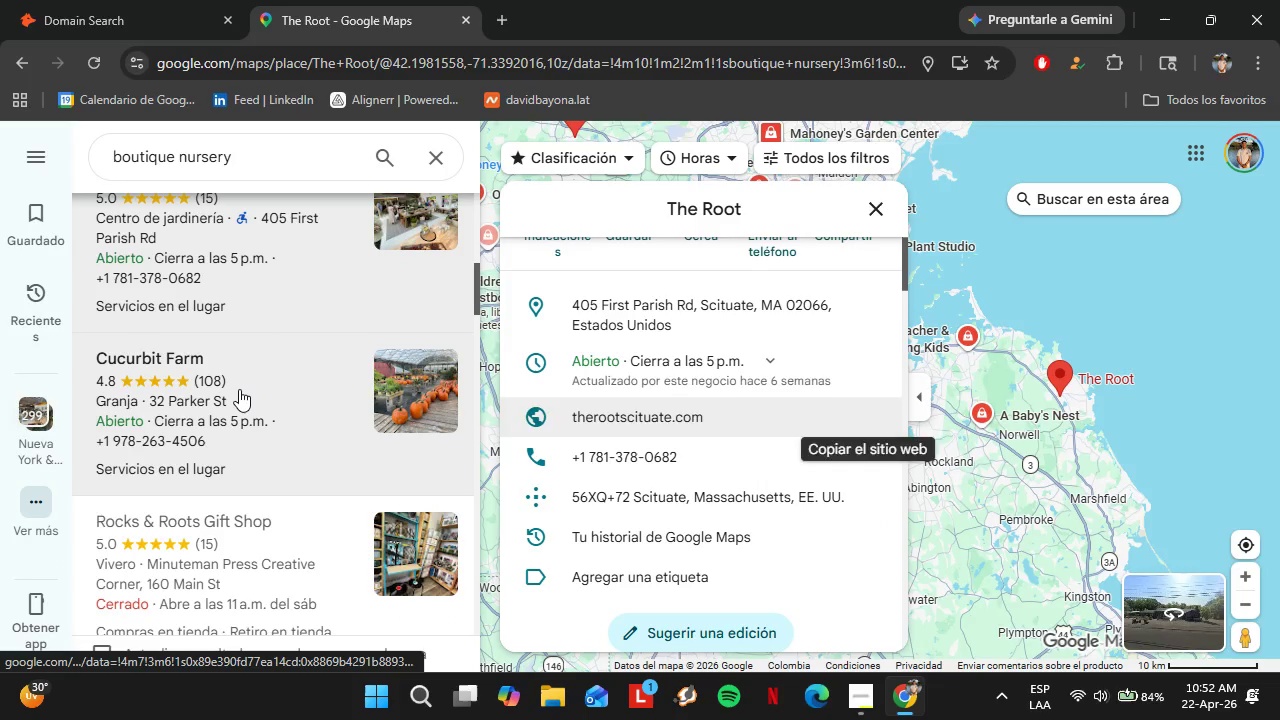 
left_click([239, 389])
 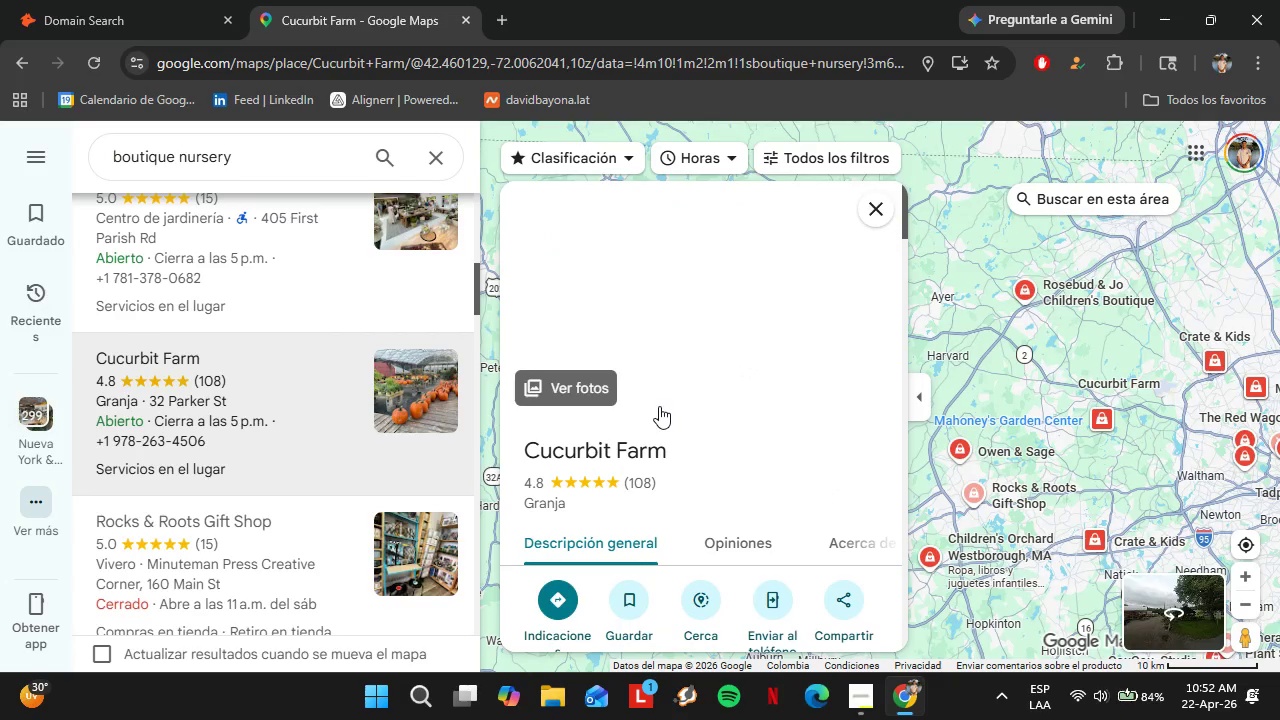 
scroll: coordinate [744, 520], scroll_direction: down, amount: 4.0
 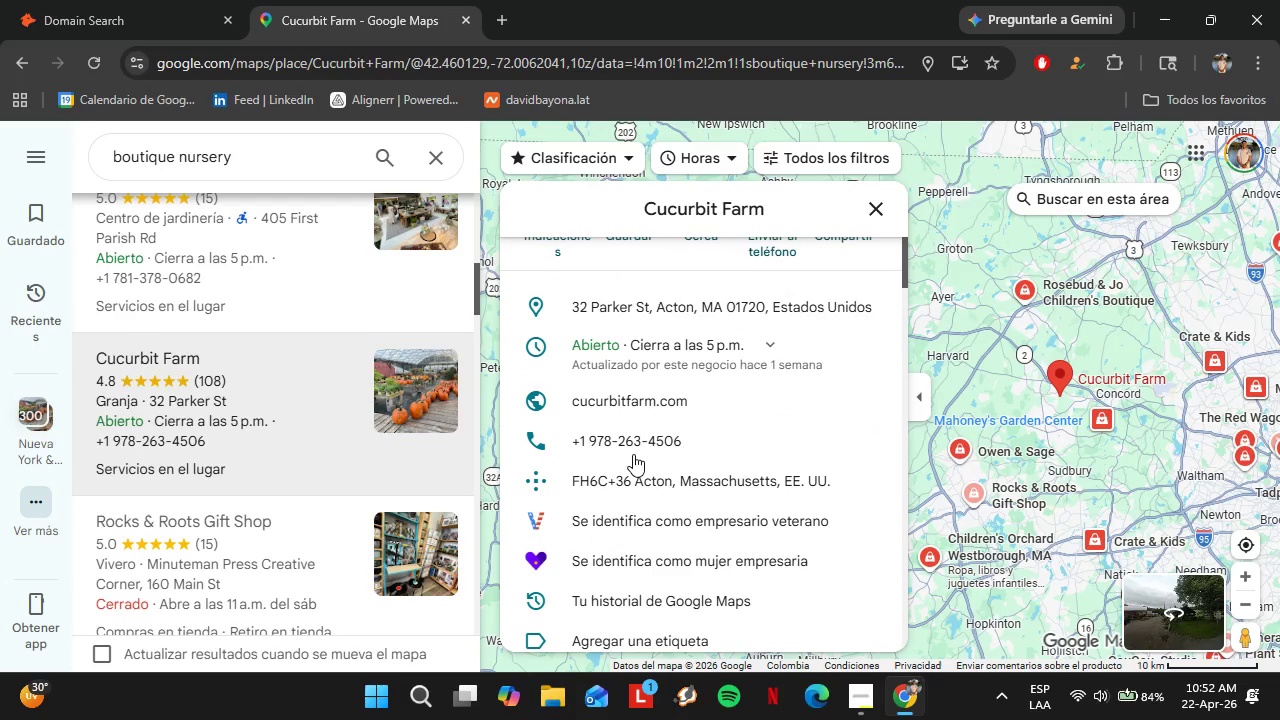 
left_click([865, 401])
 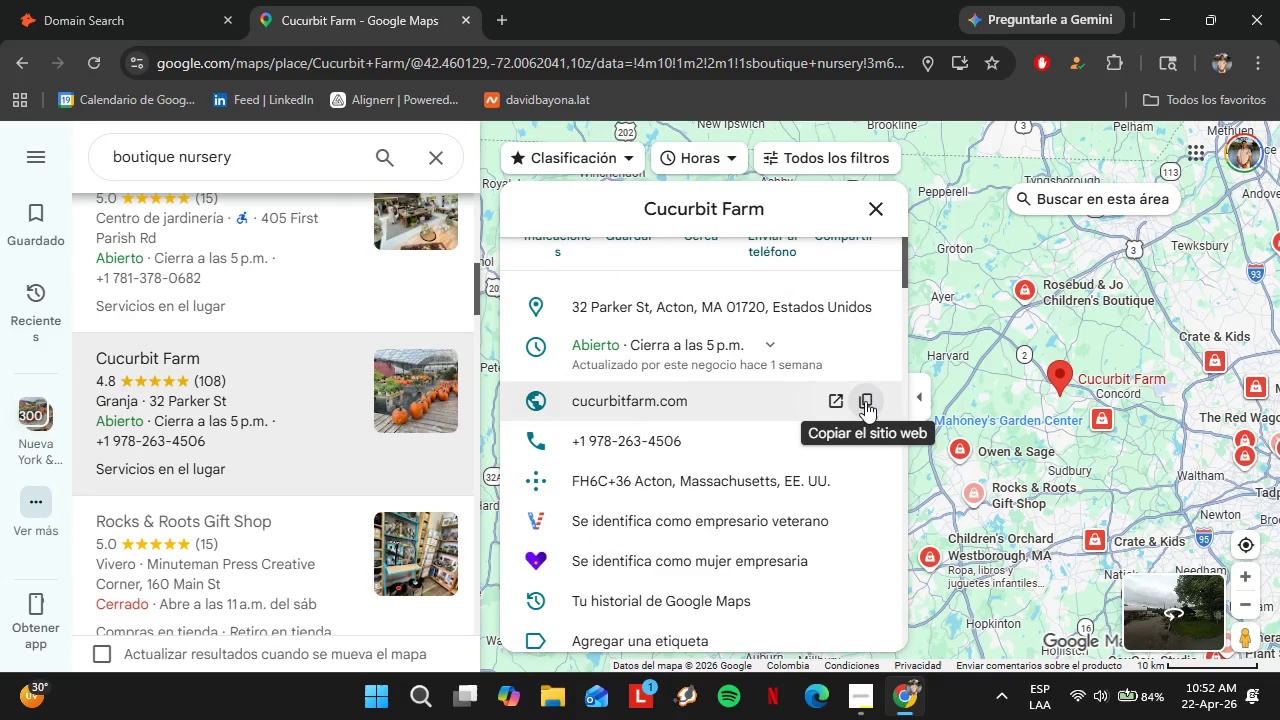 
left_click([36, 0])
 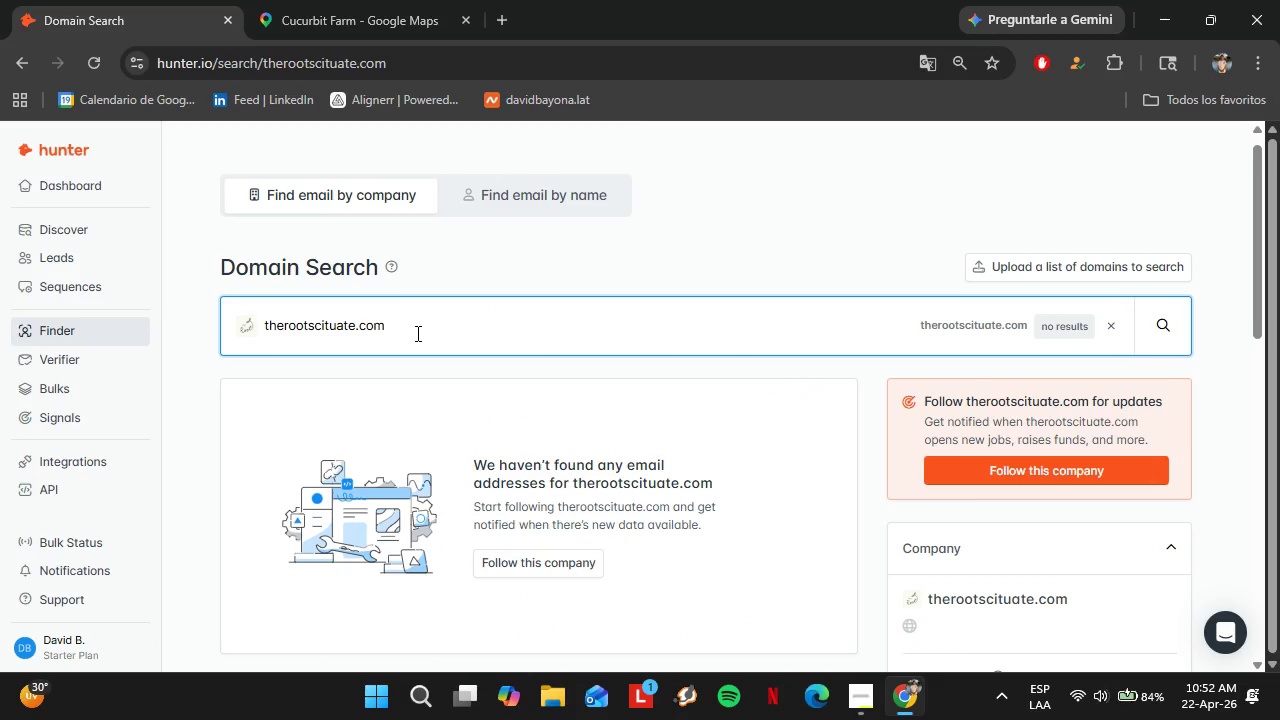 
left_click_drag(start_coordinate=[416, 333], to_coordinate=[217, 317])
 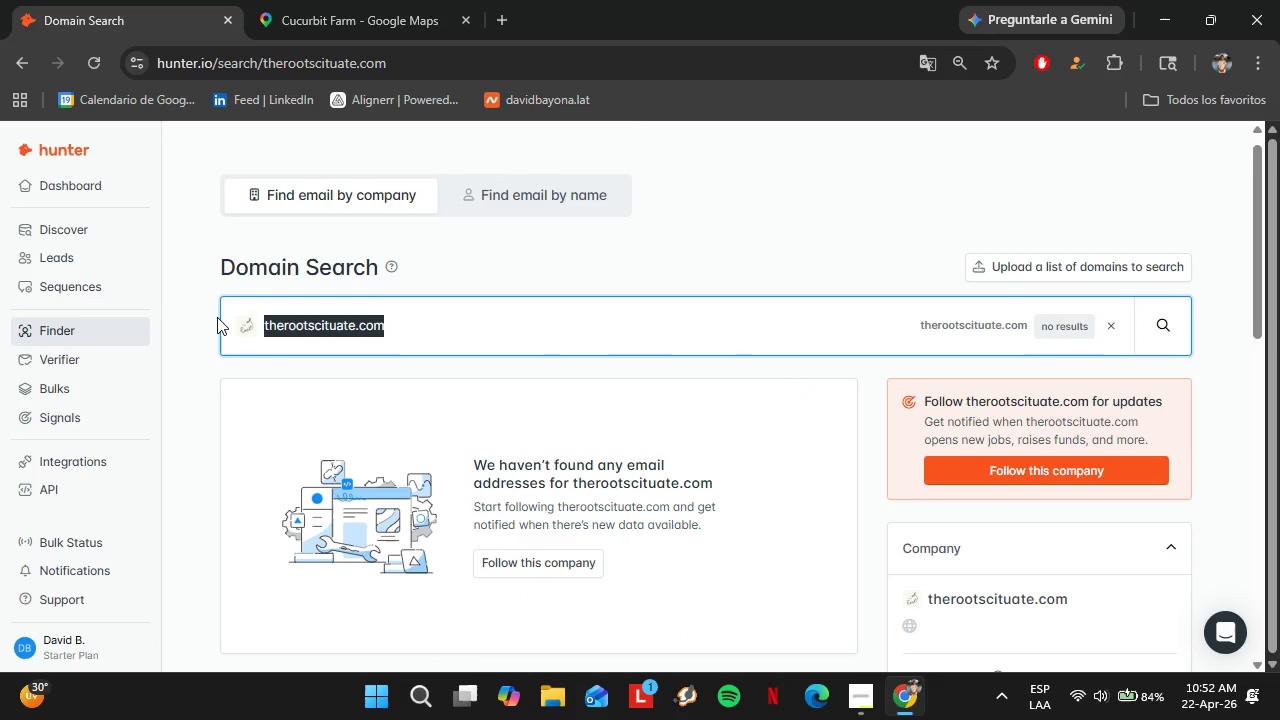 
key(Control+V)
 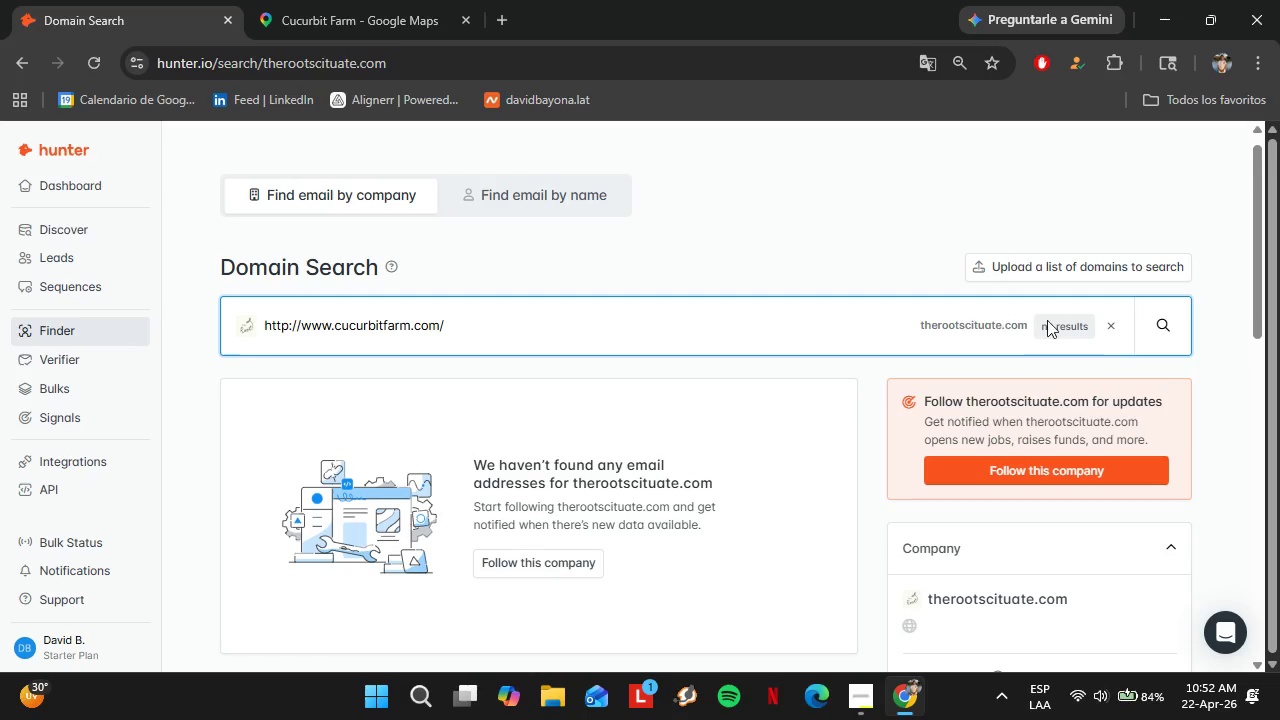 
left_click([1167, 330])
 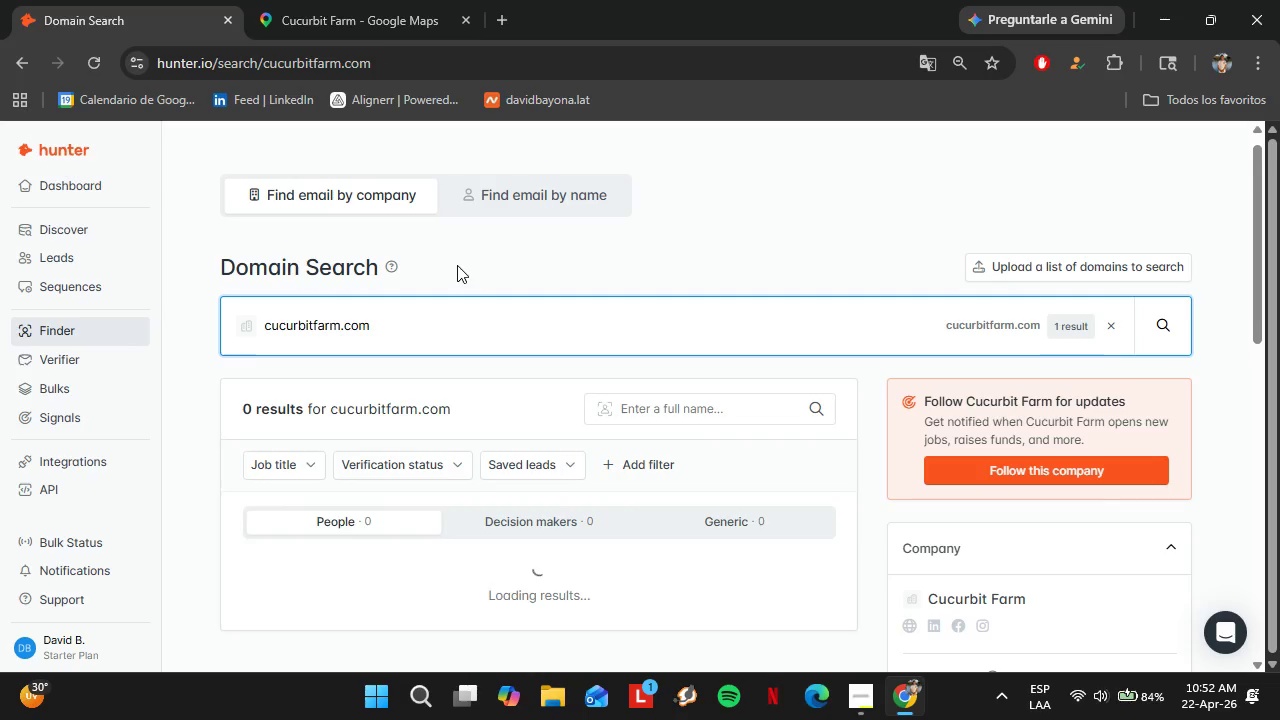 
left_click([322, 0])
 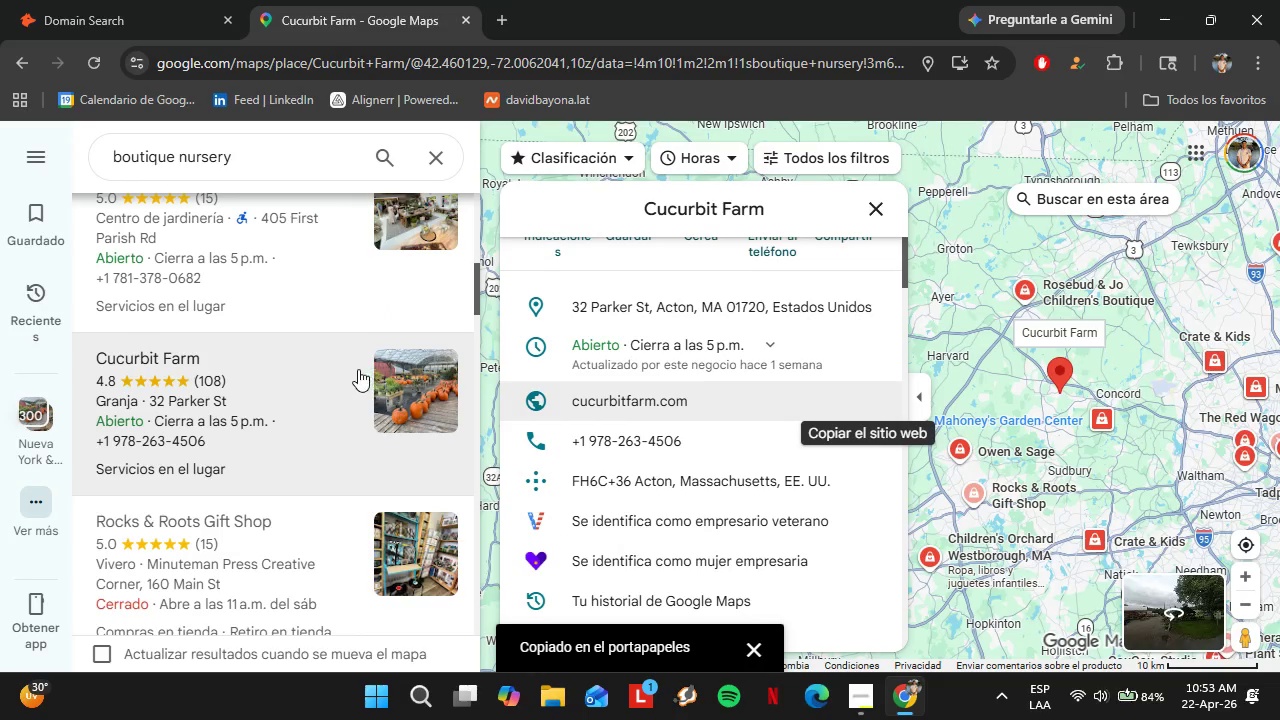 
scroll: coordinate [373, 415], scroll_direction: down, amount: 13.0
 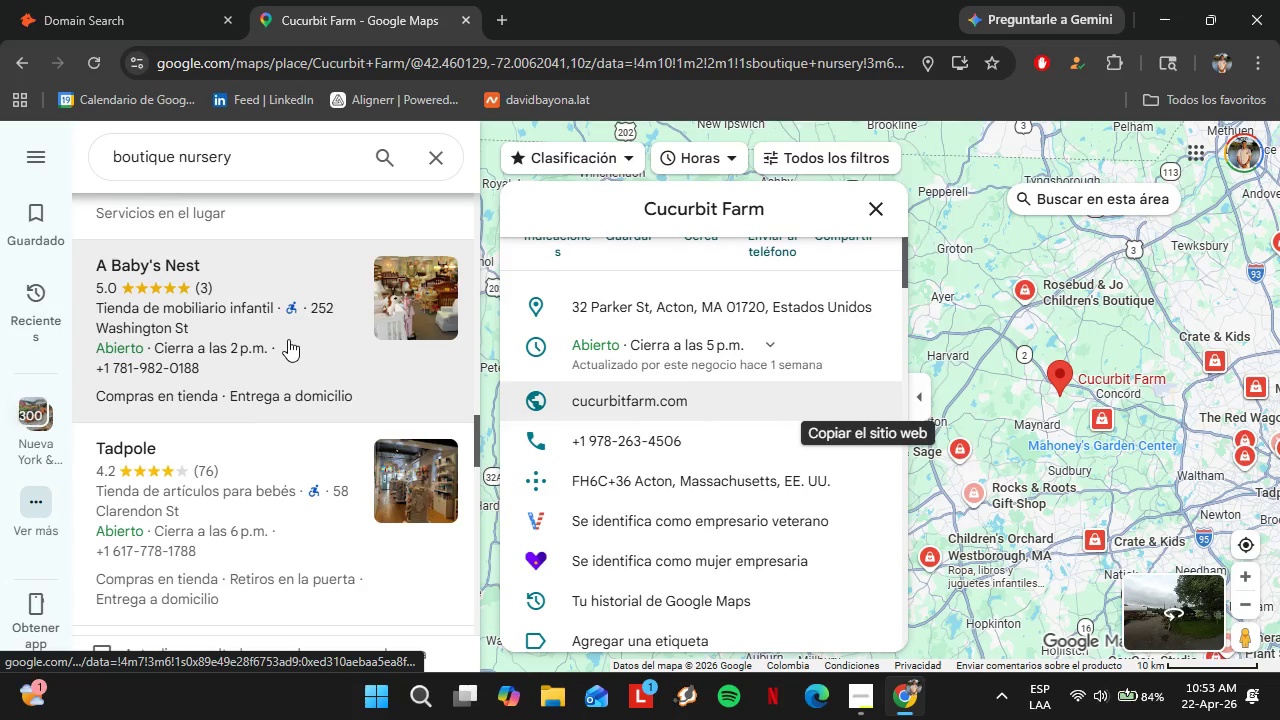 
scroll: coordinate [287, 339], scroll_direction: down, amount: 5.0
 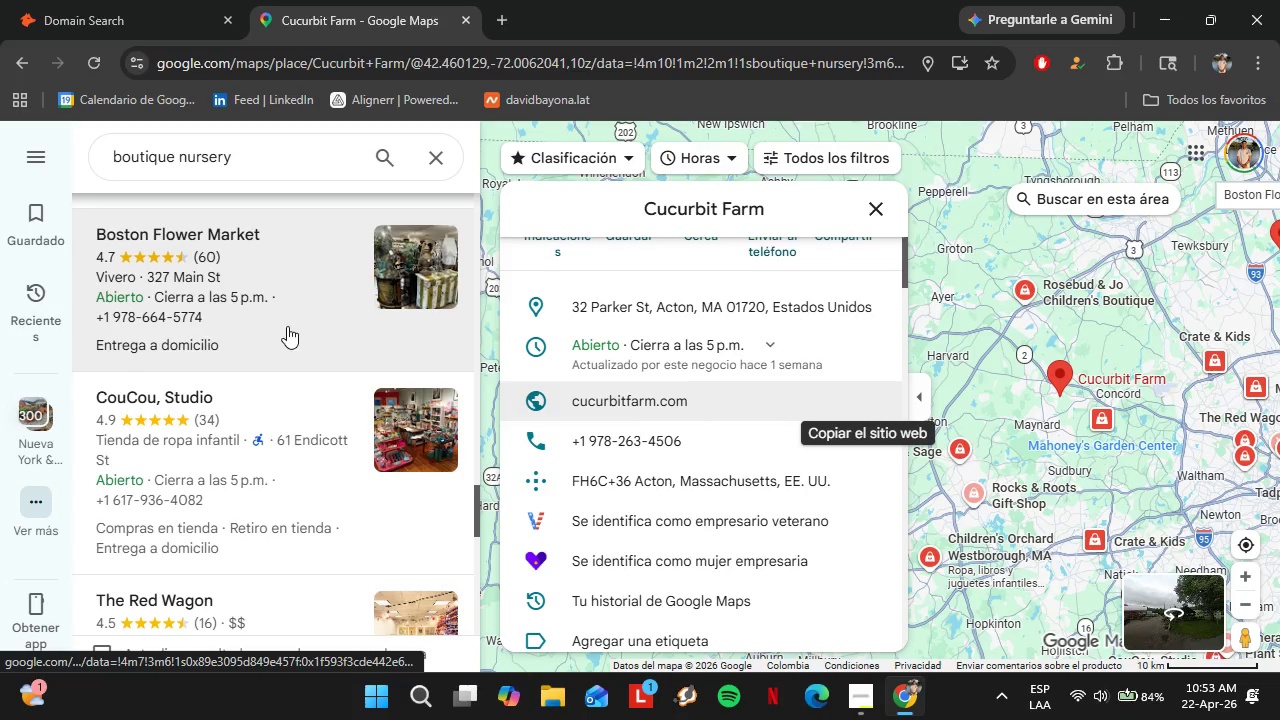 
left_click([290, 297])
 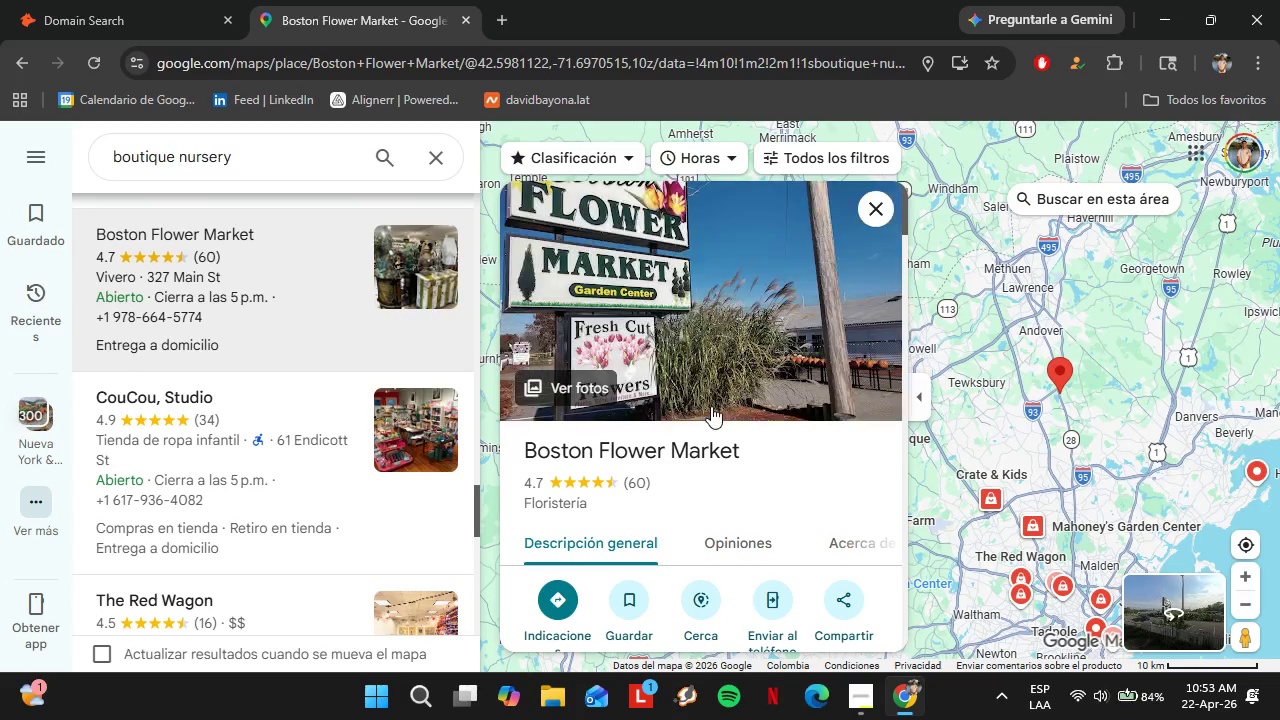 
scroll: coordinate [698, 413], scroll_direction: down, amount: 2.0
 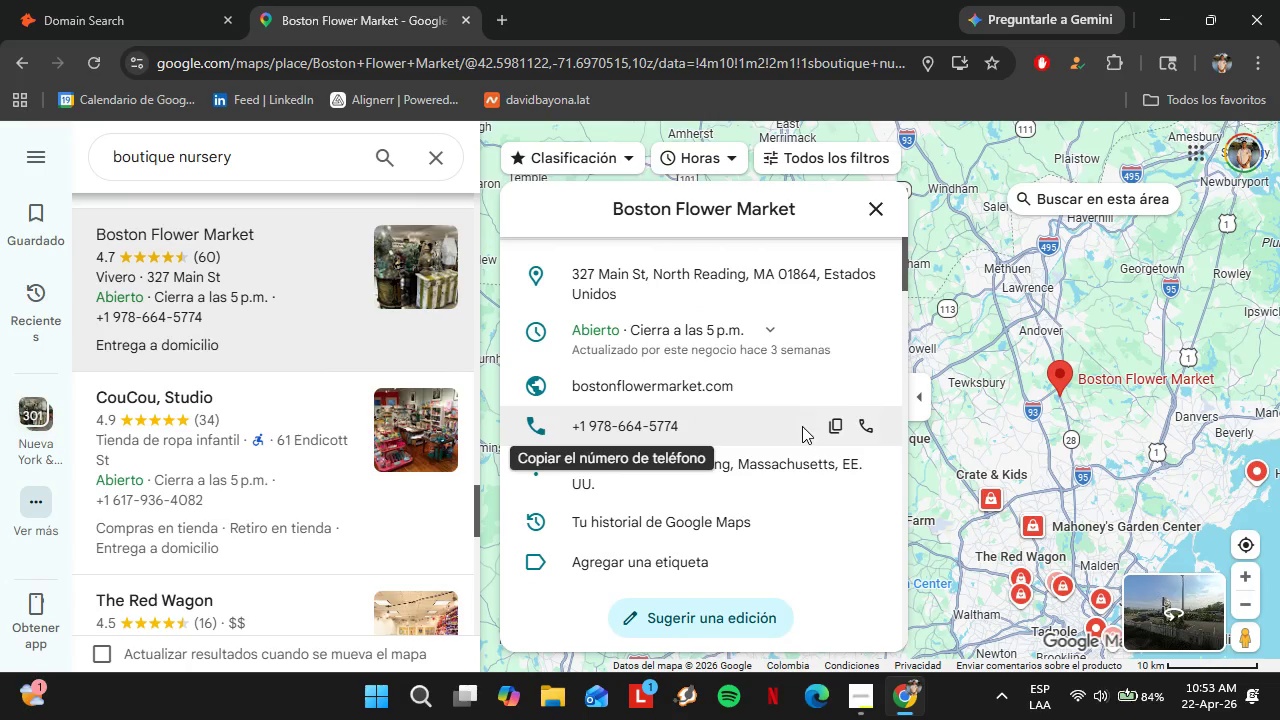 
left_click([861, 392])
 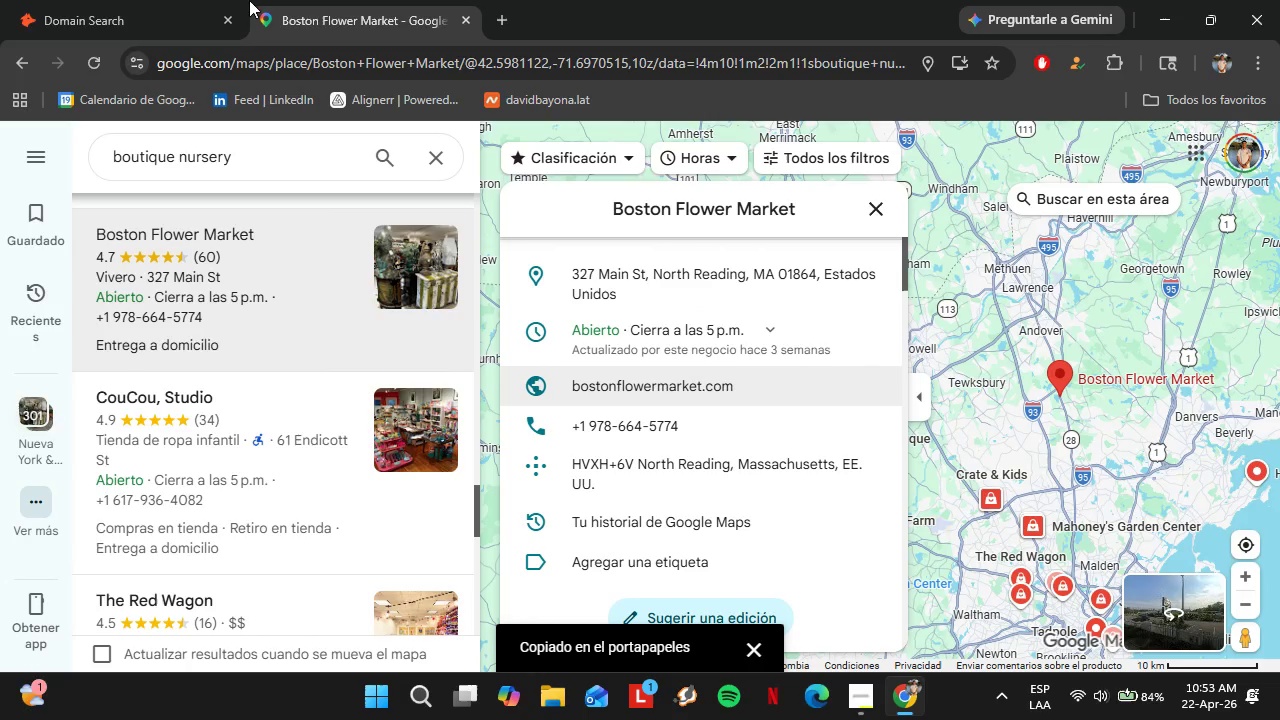 
left_click([148, 0])
 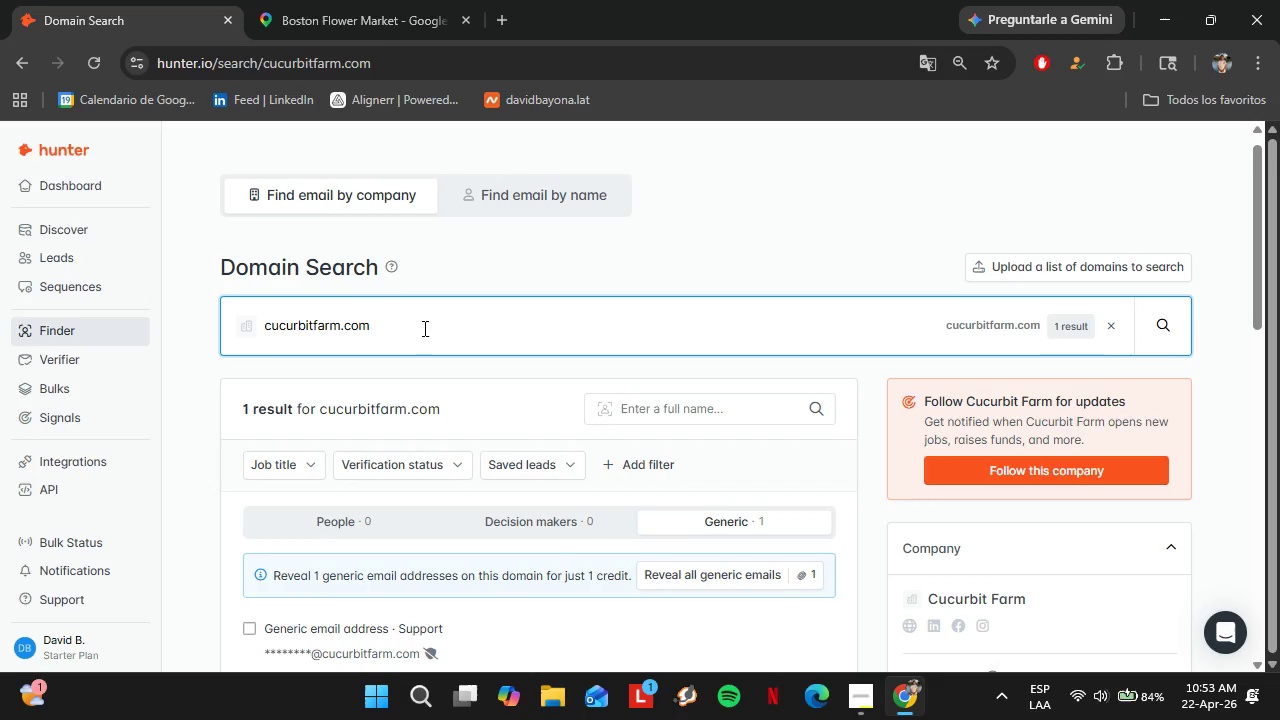 
left_click_drag(start_coordinate=[425, 334], to_coordinate=[202, 331])
 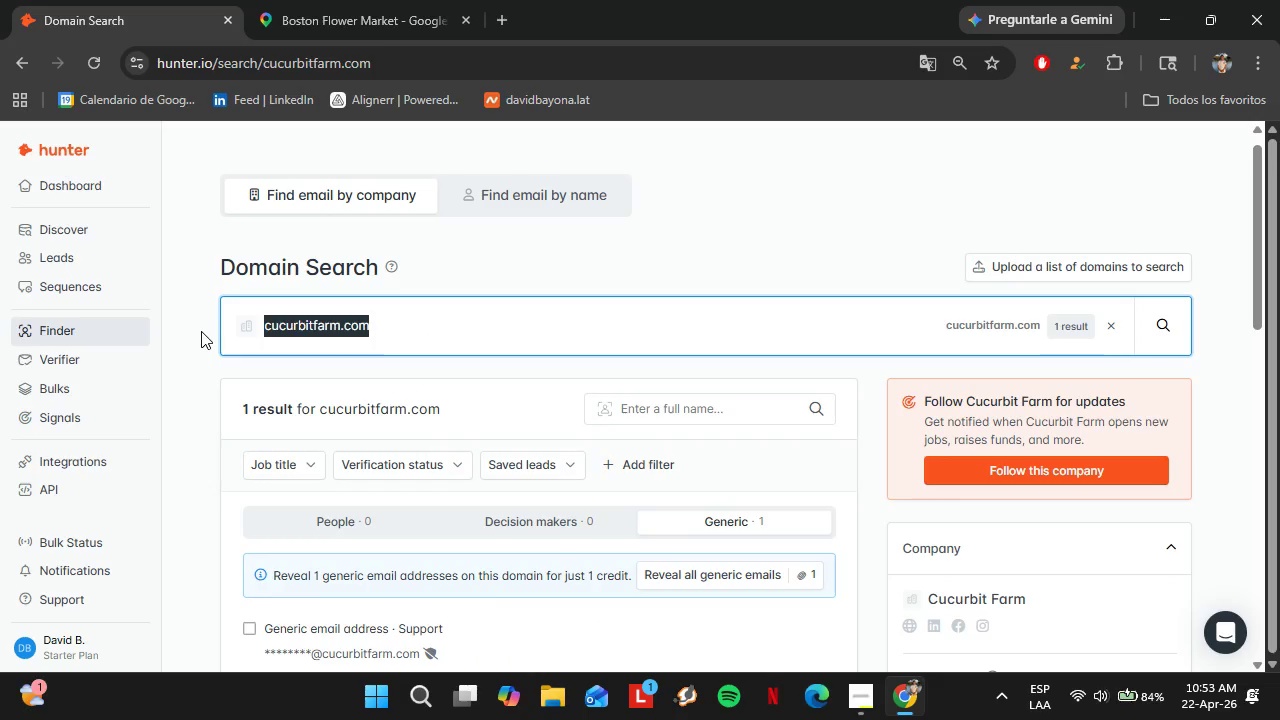 
key(Control+V)
 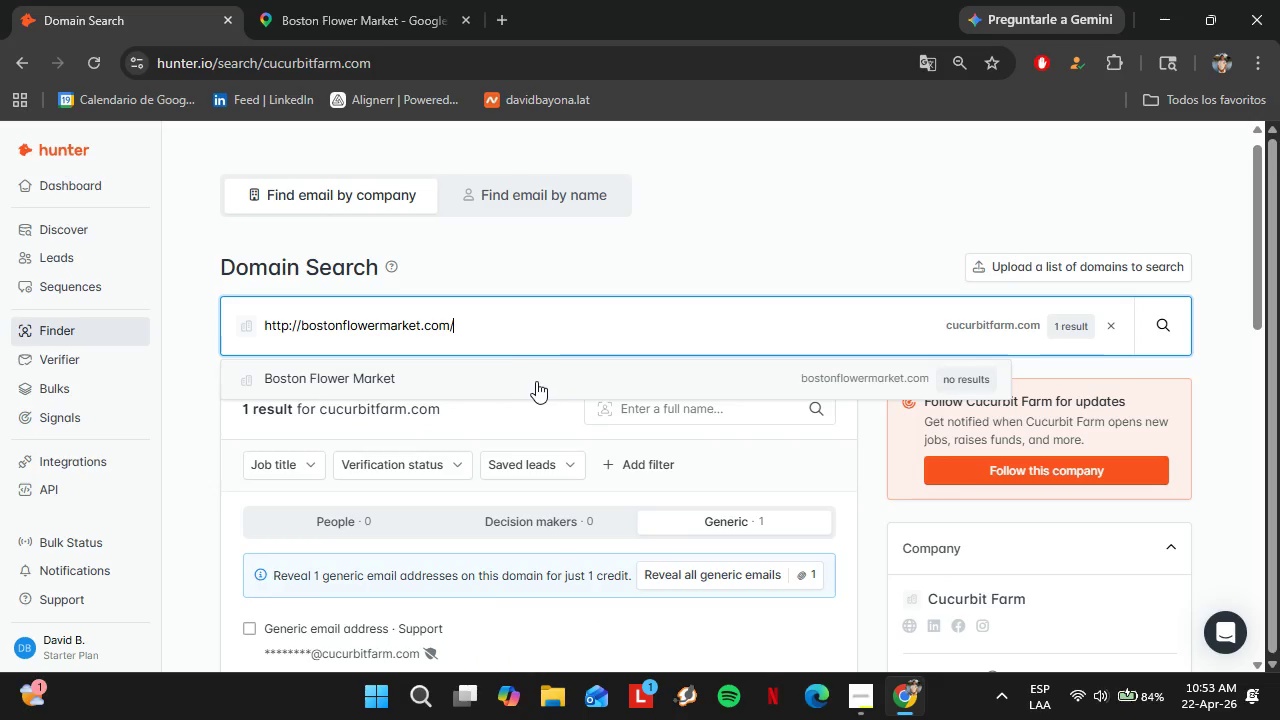 
left_click([527, 383])
 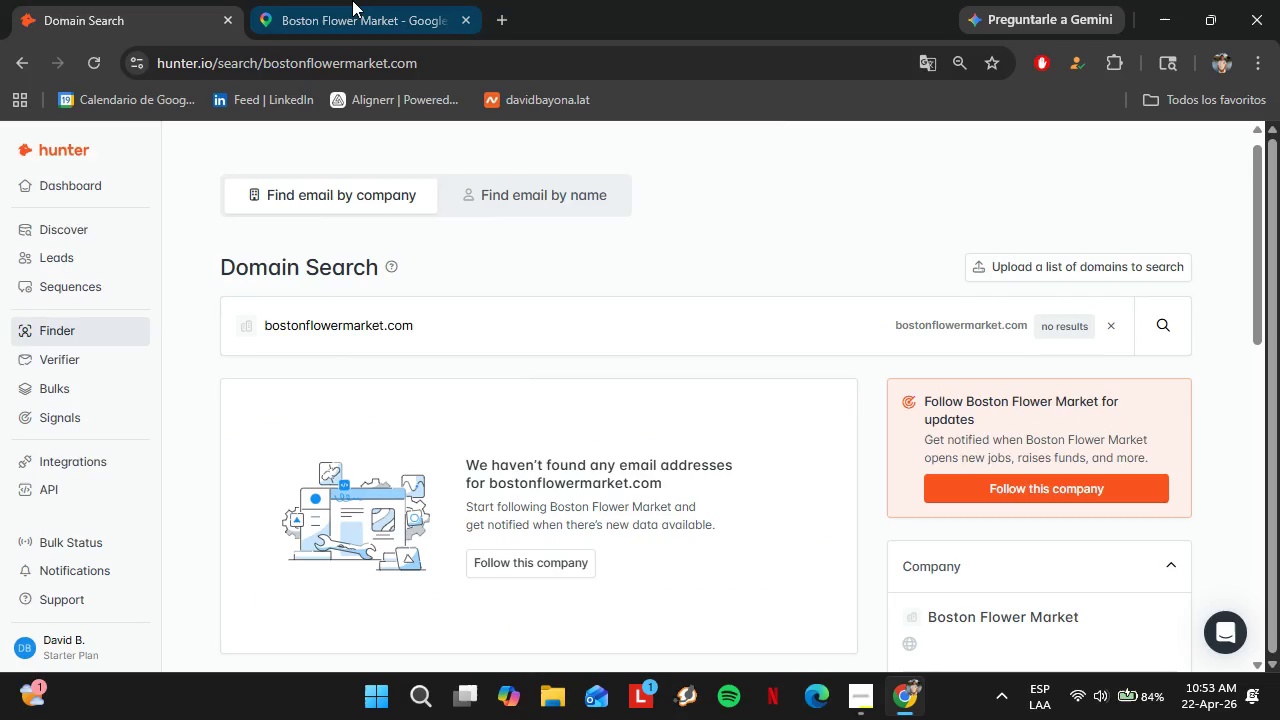 
left_click([352, 0])
 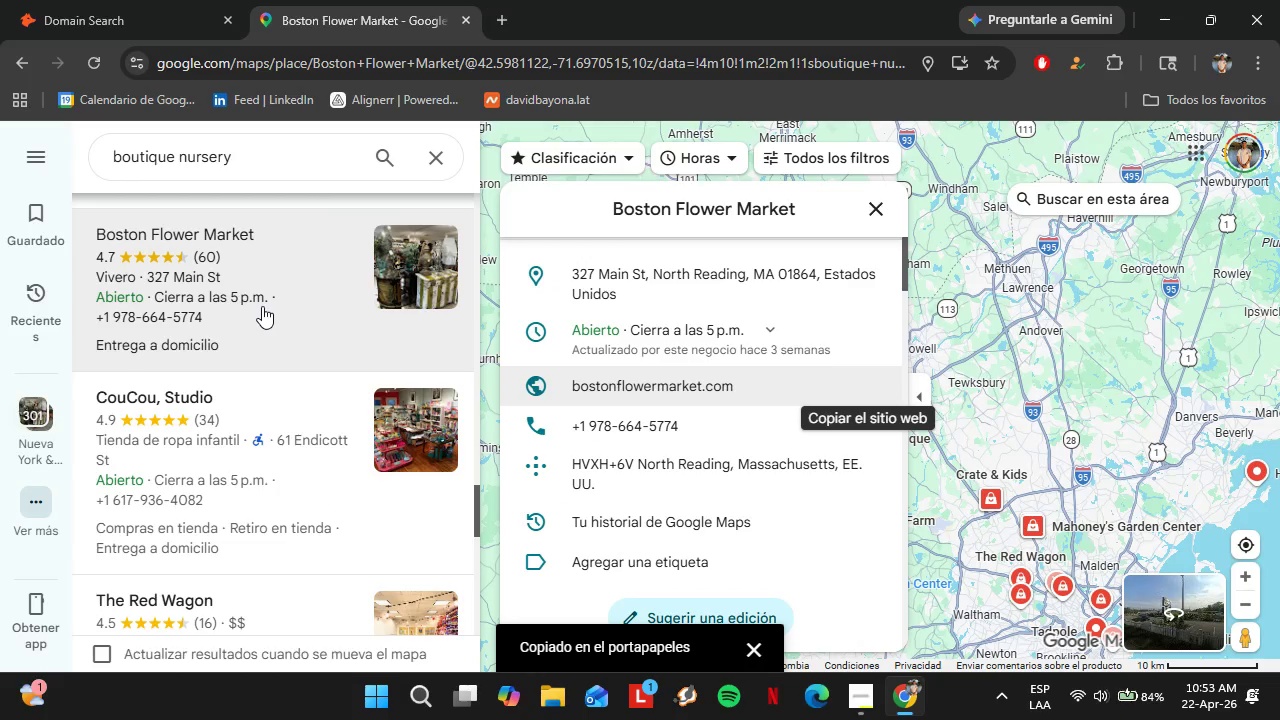 
scroll: coordinate [262, 306], scroll_direction: down, amount: 4.0
 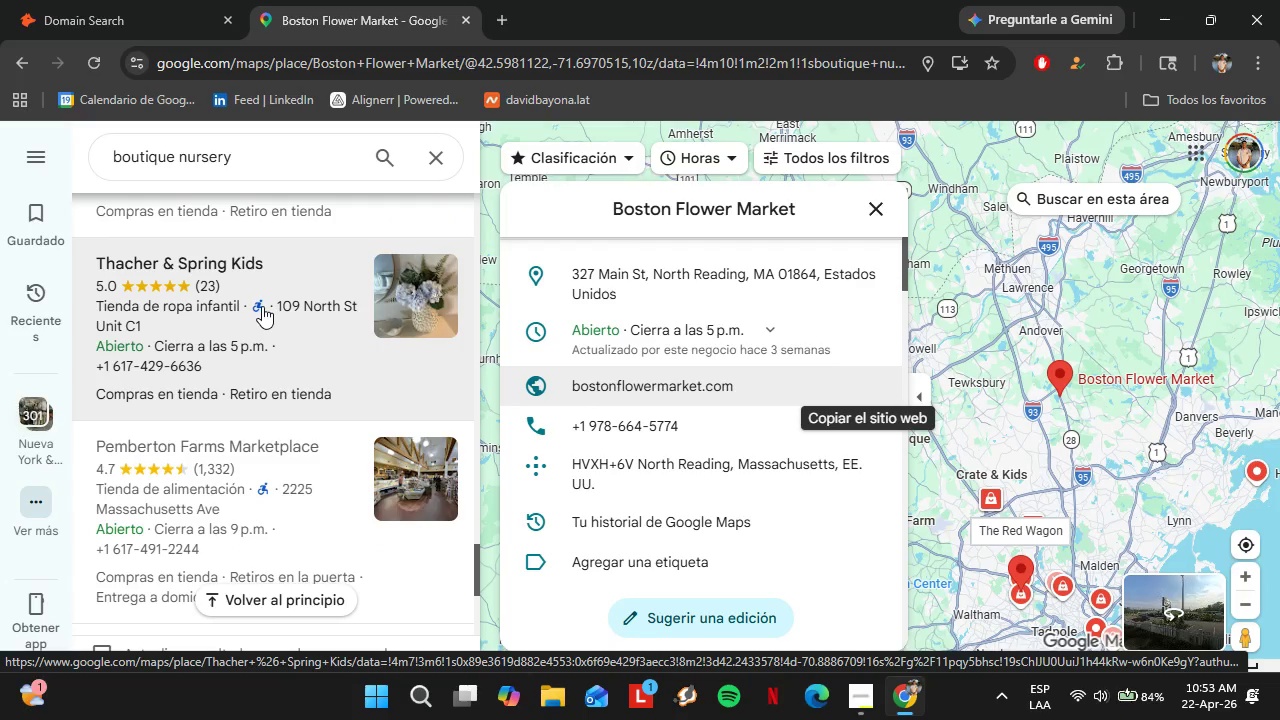 
scroll: coordinate [262, 283], scroll_direction: up, amount: 2.0
 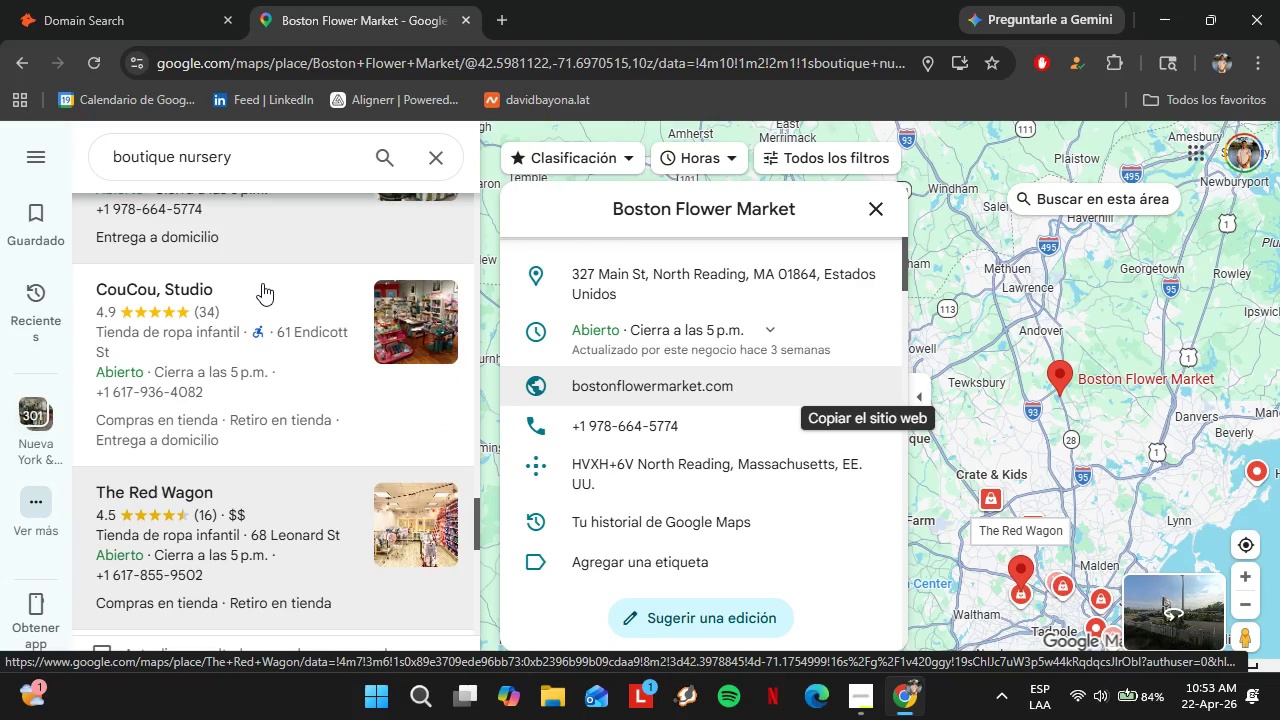 
left_click([262, 312])
 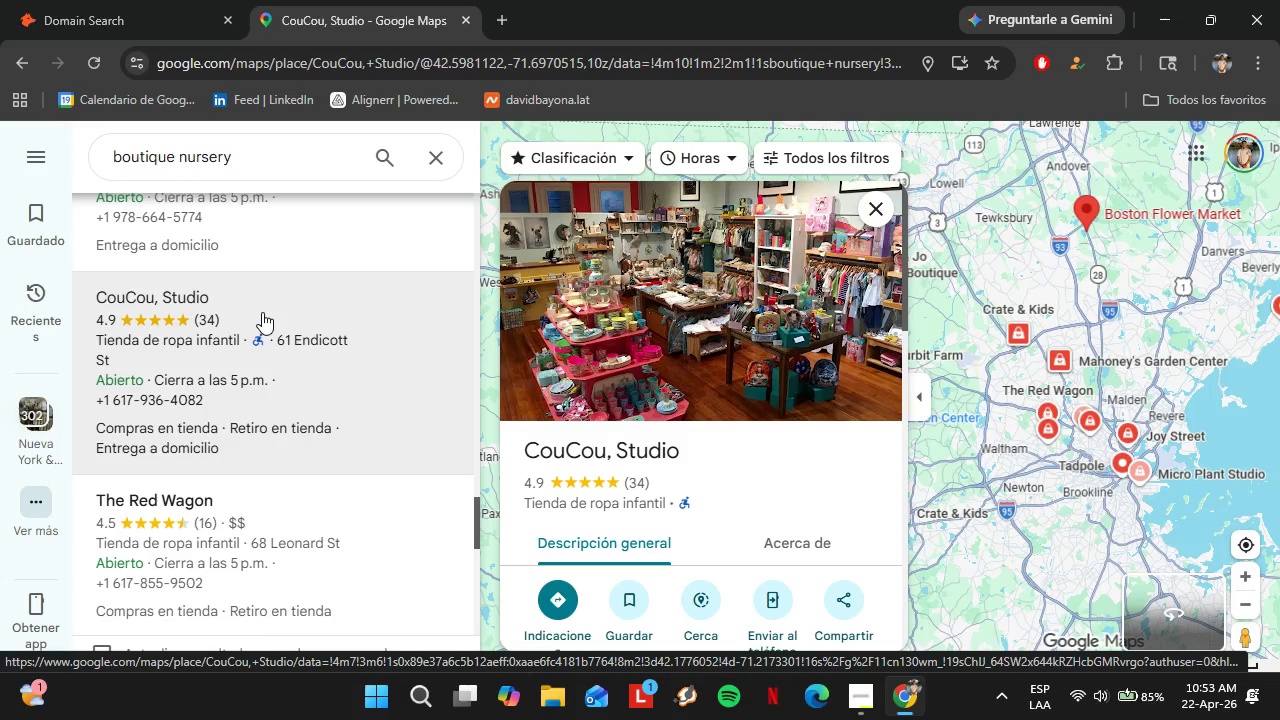 
scroll: coordinate [781, 358], scroll_direction: down, amount: 5.0
 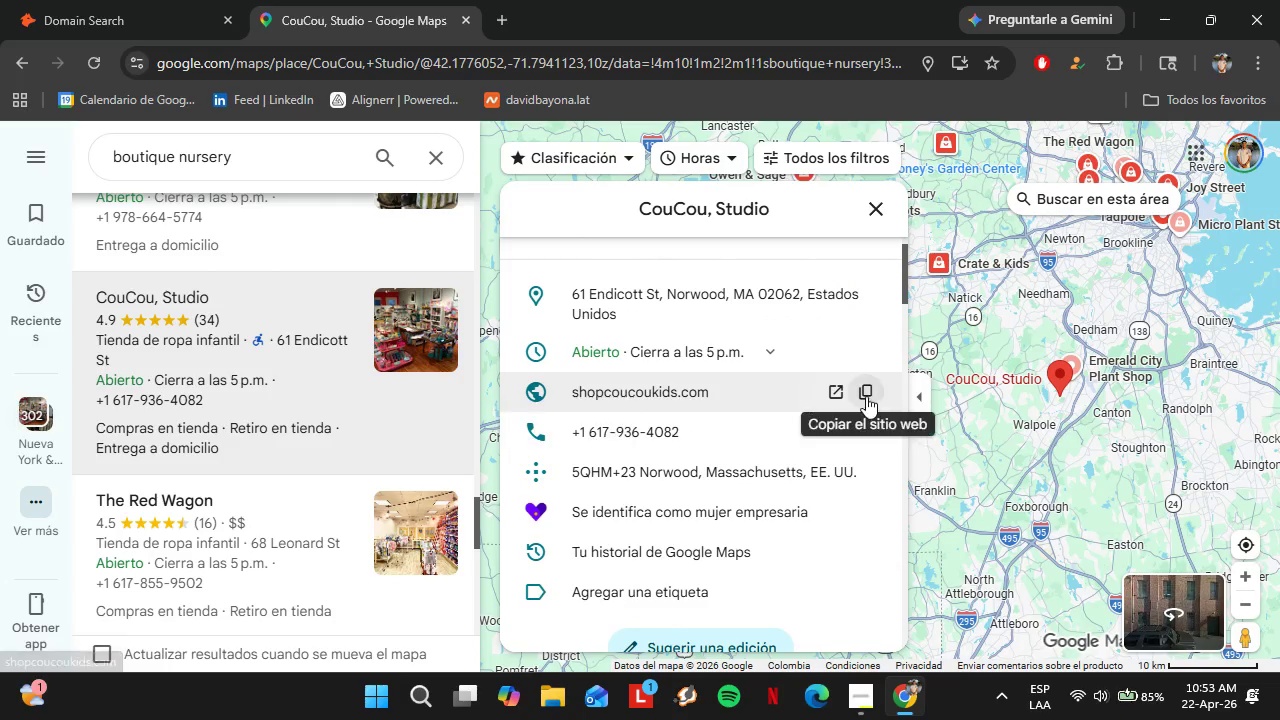 
left_click([865, 395])
 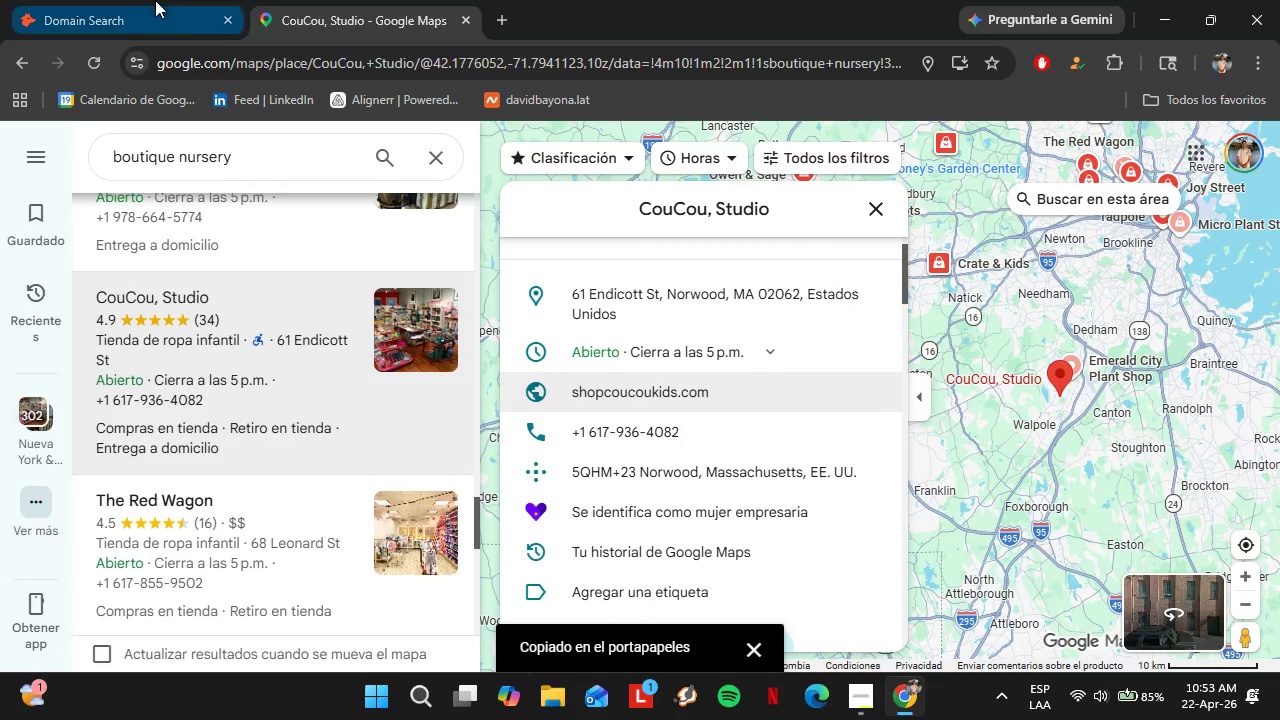 
left_click([155, 0])
 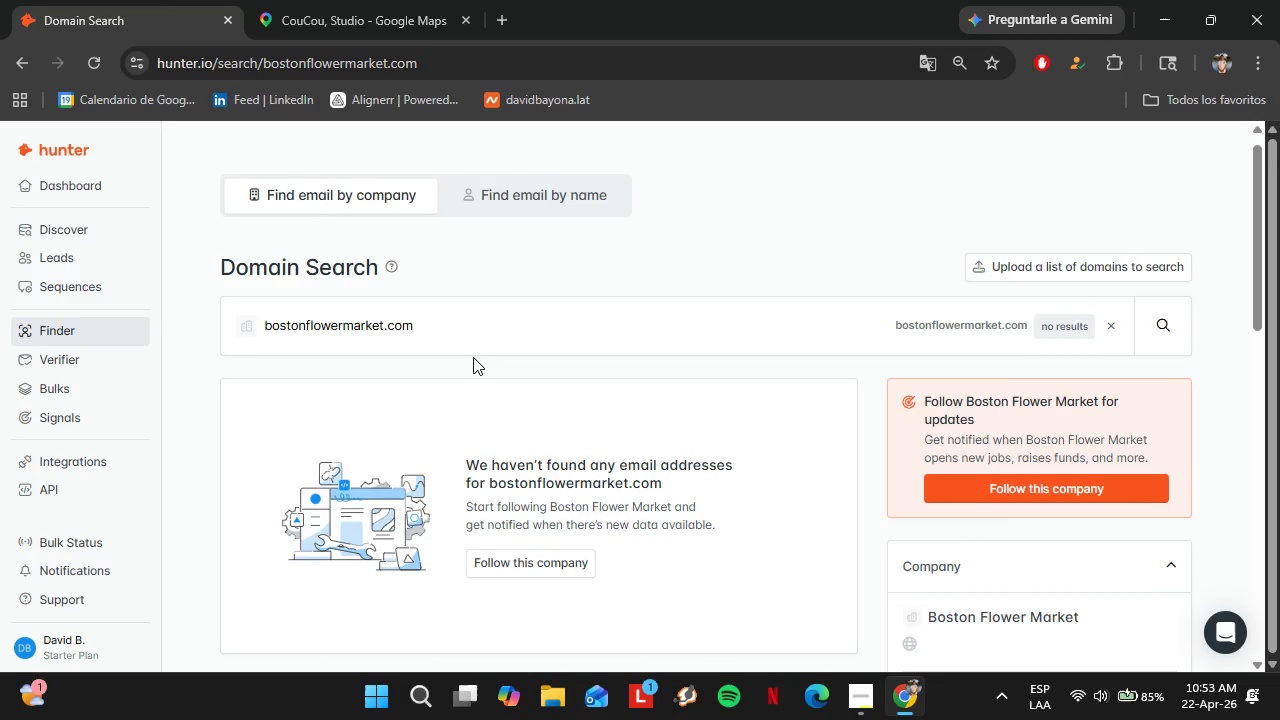 
left_click_drag(start_coordinate=[471, 354], to_coordinate=[259, 329])
 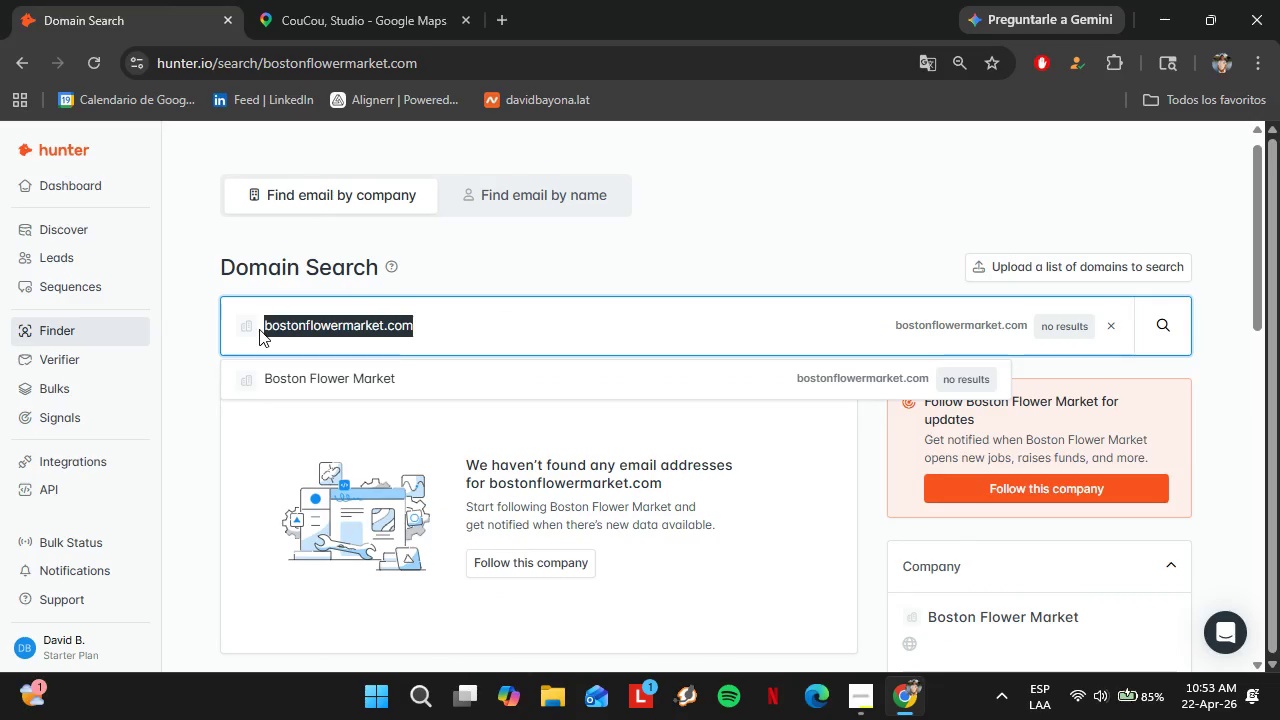 
key(Control+V)
 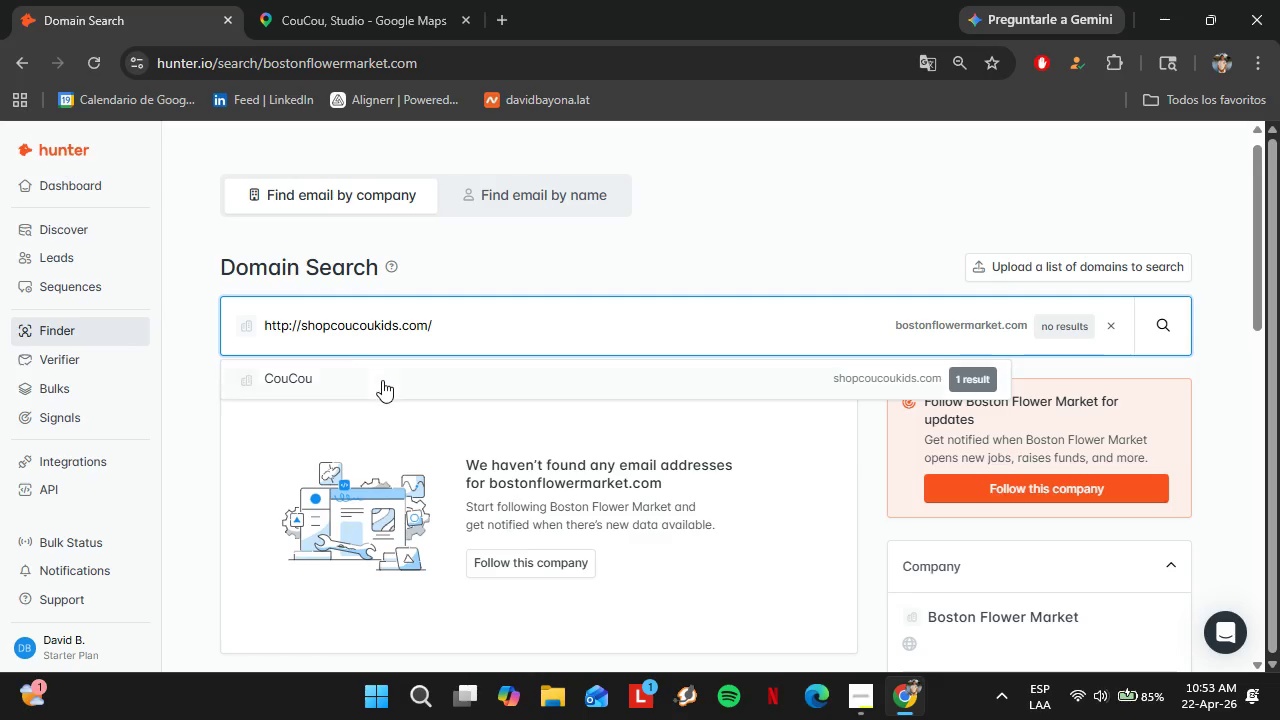 
left_click([382, 380])
 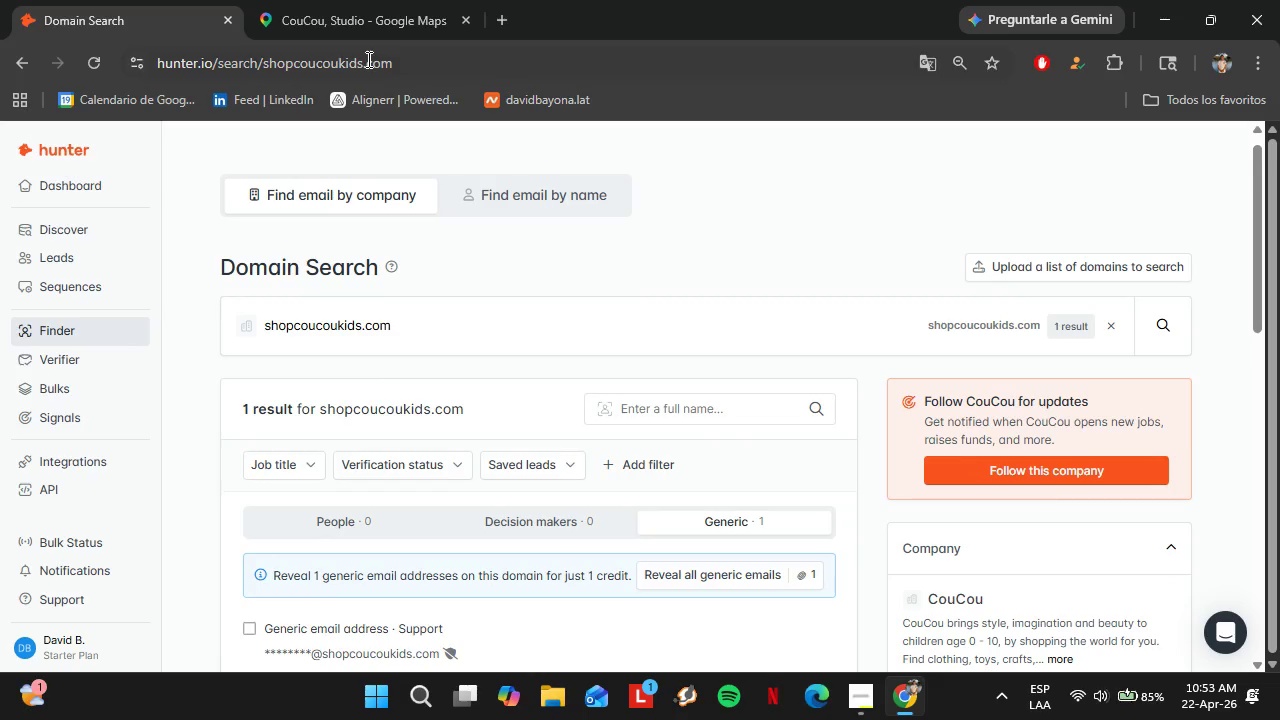 
left_click([365, 35])
 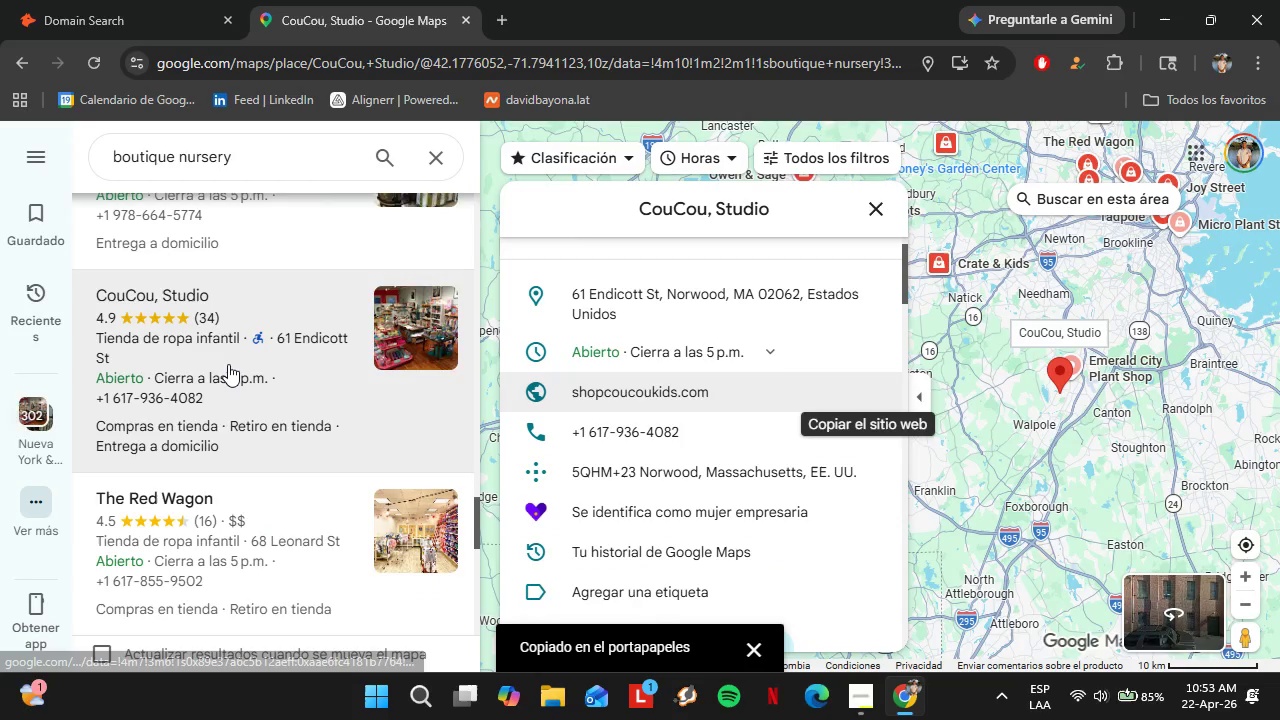 
scroll: coordinate [228, 364], scroll_direction: down, amount: 2.0
 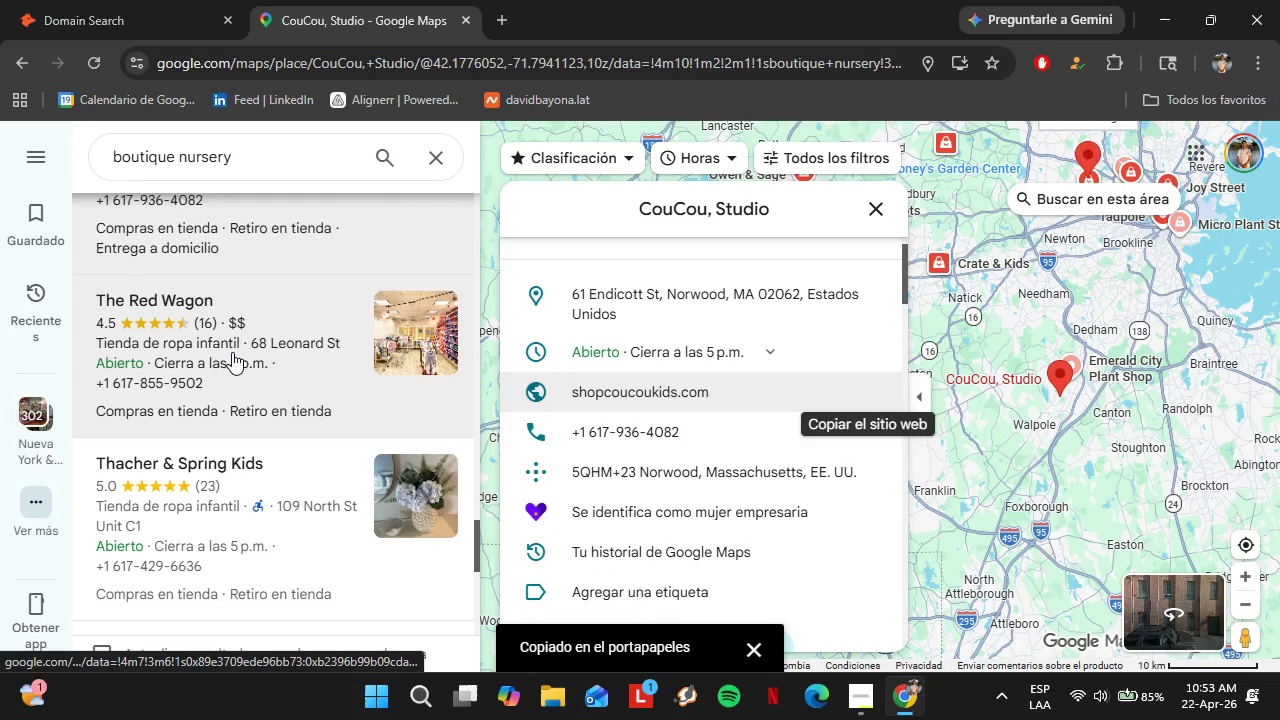 
left_click([232, 351])
 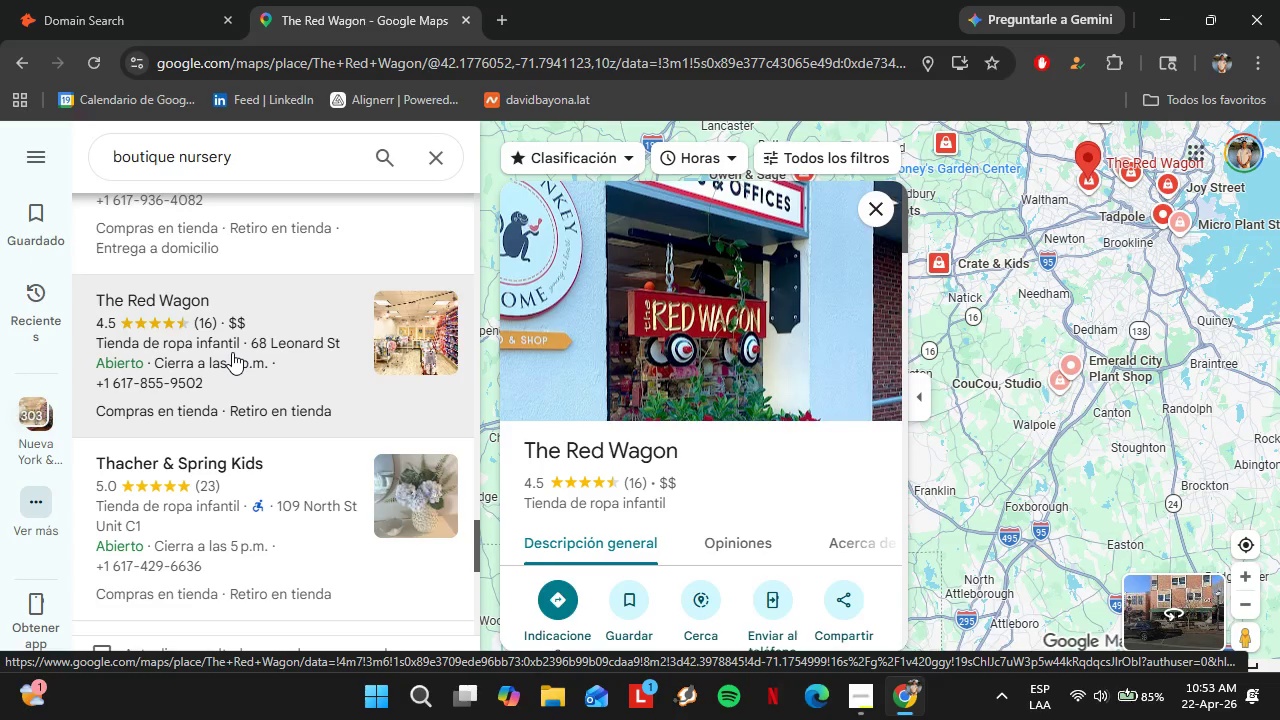 
wait(7.31)
 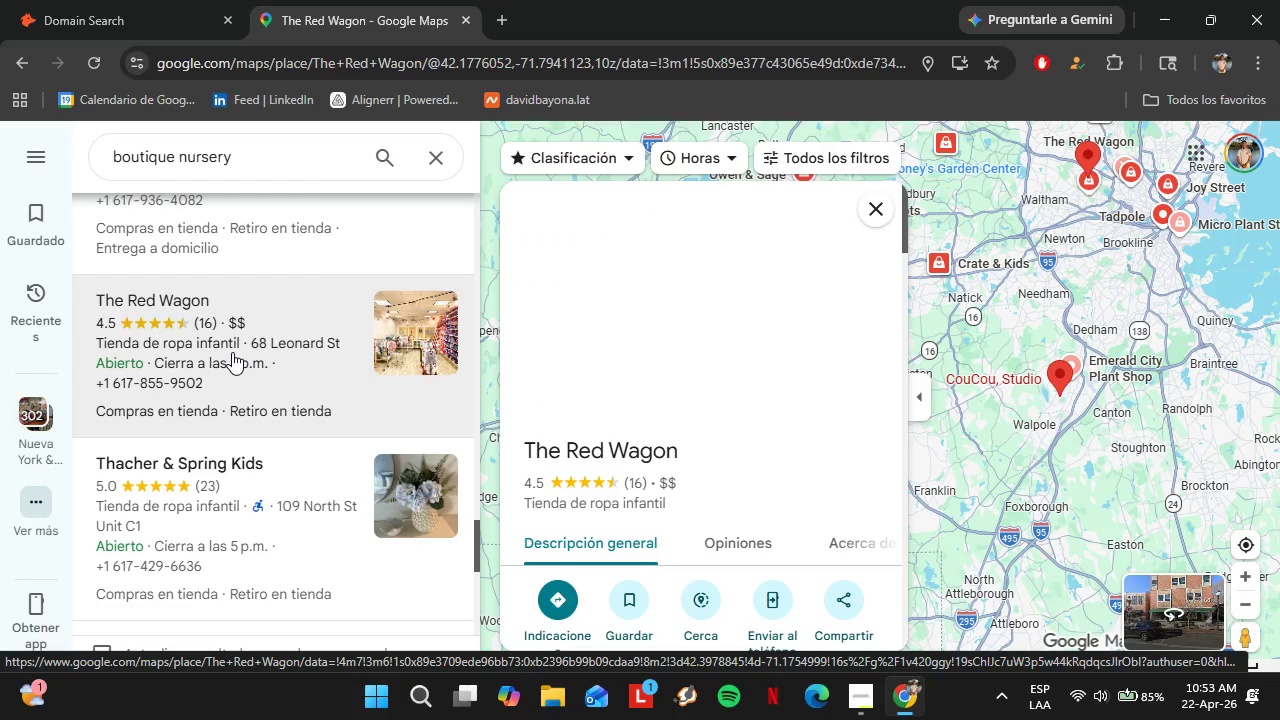 
scroll: coordinate [827, 475], scroll_direction: down, amount: 6.0
 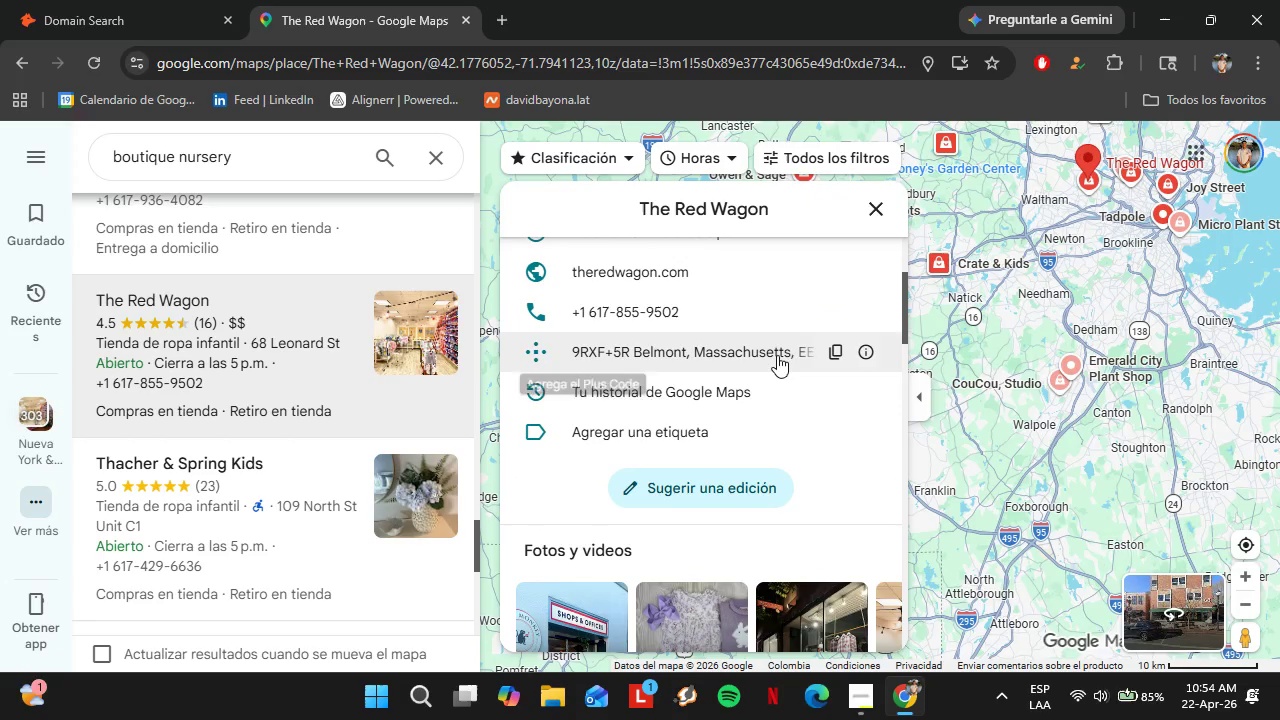 
scroll: coordinate [777, 354], scroll_direction: up, amount: 1.0
 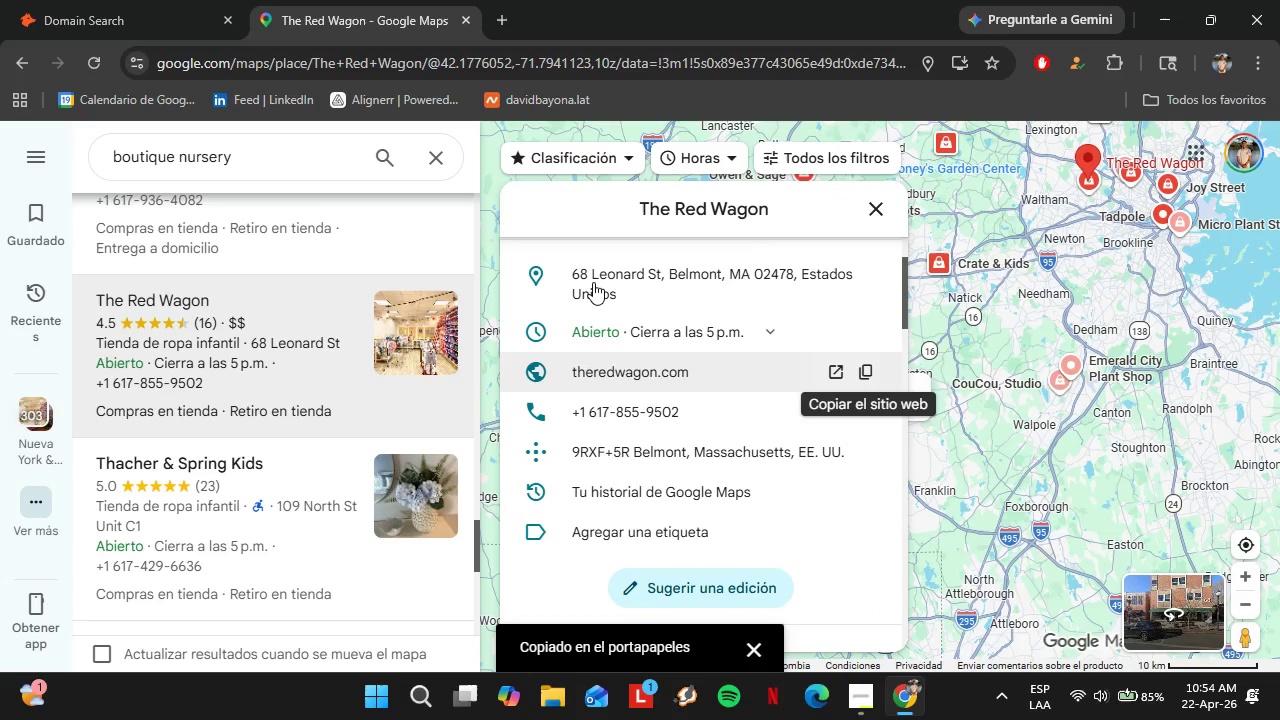 
left_click([126, 0])
 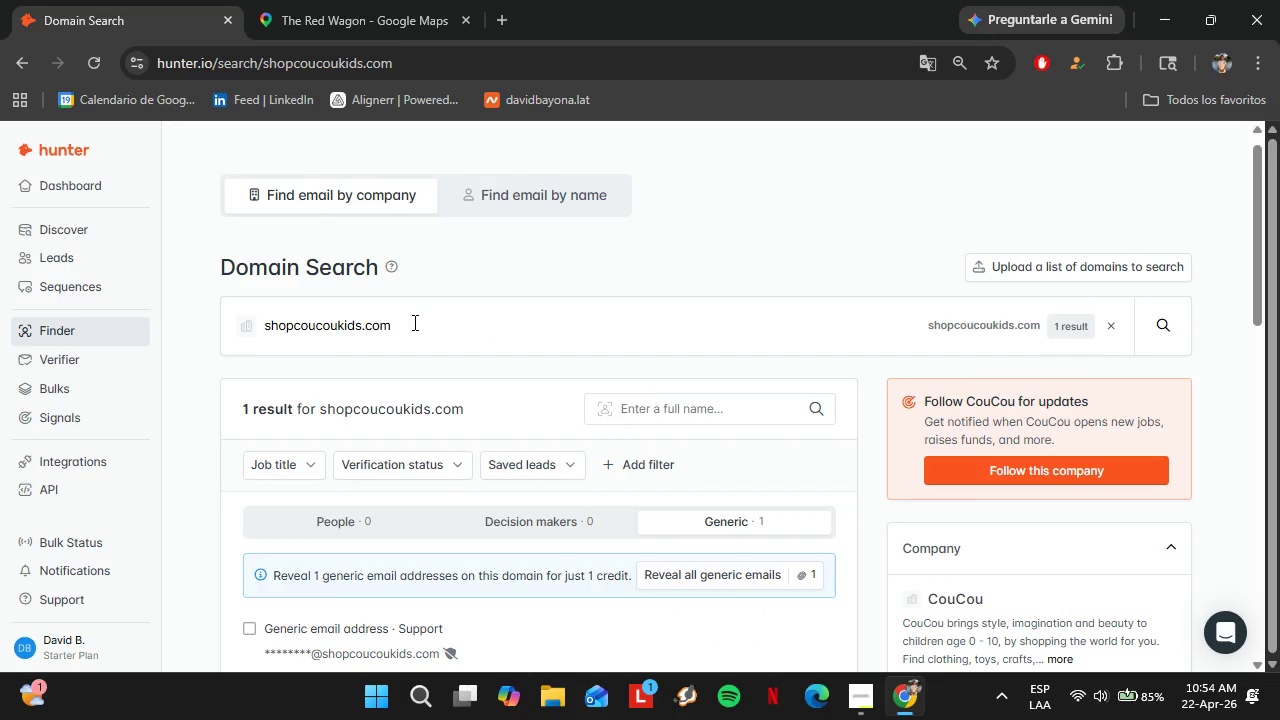 
left_click_drag(start_coordinate=[415, 329], to_coordinate=[257, 333])
 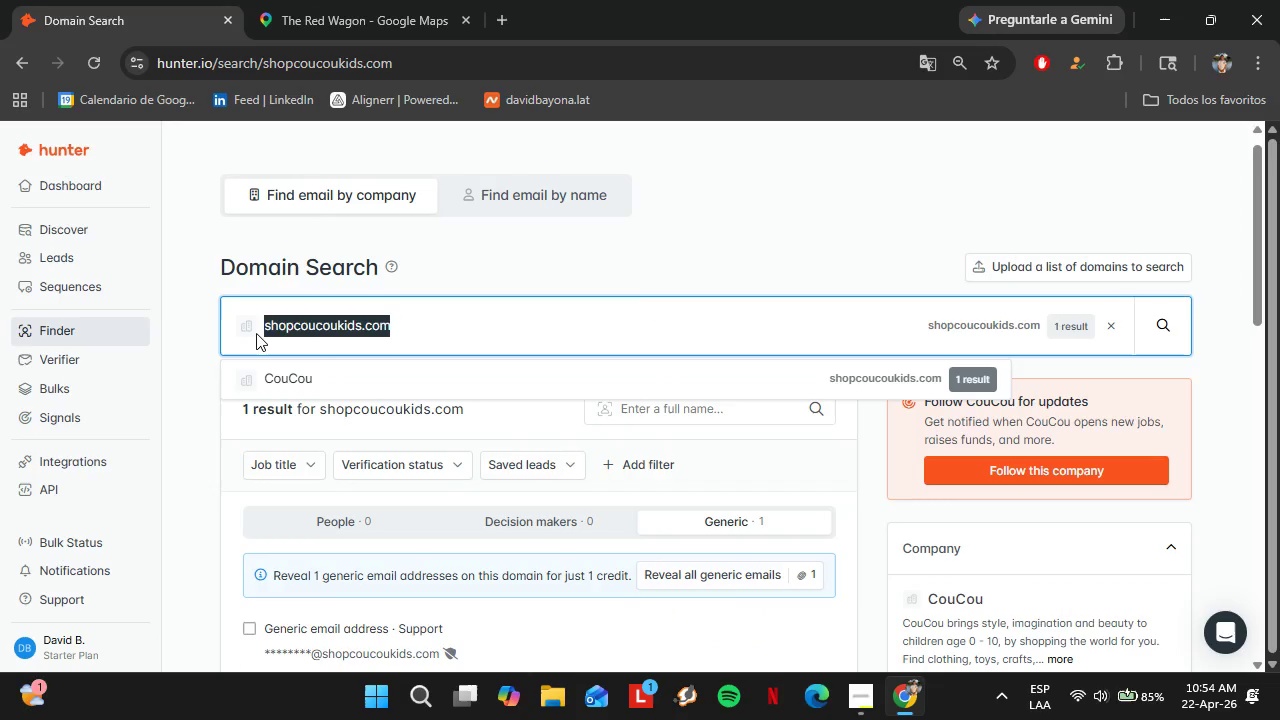 
key(Control+V)
 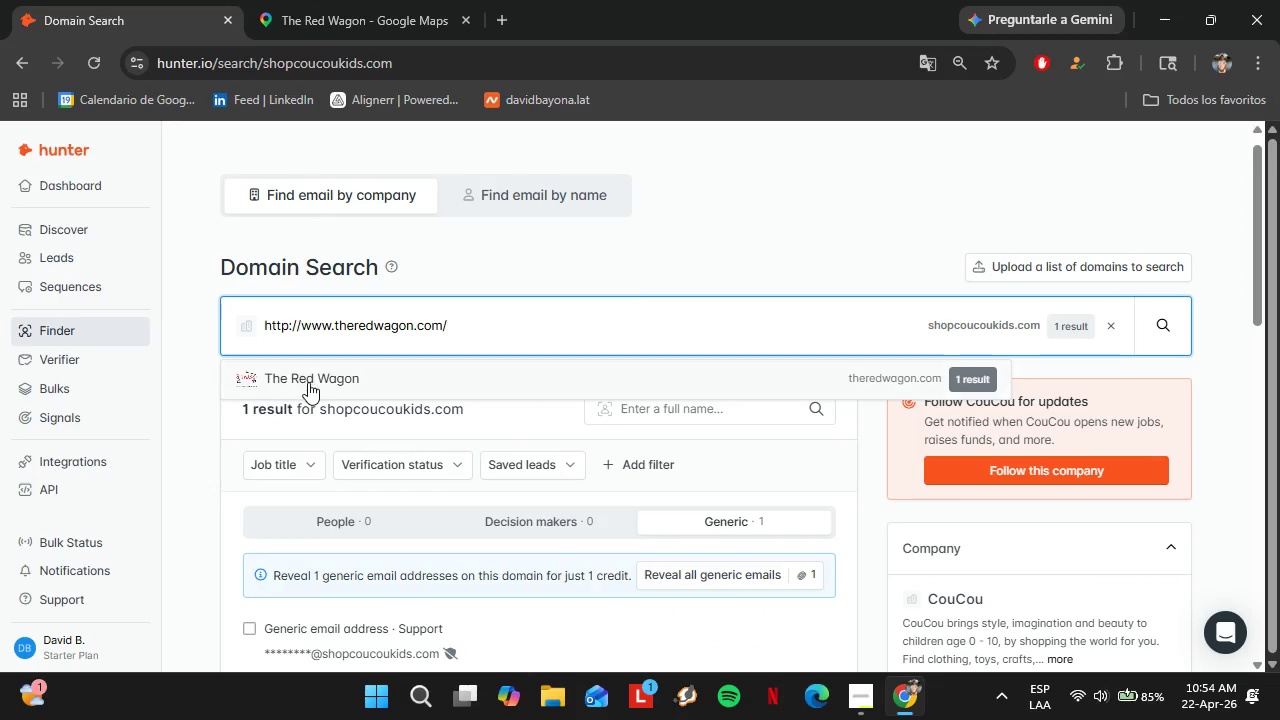 
left_click([308, 382])
 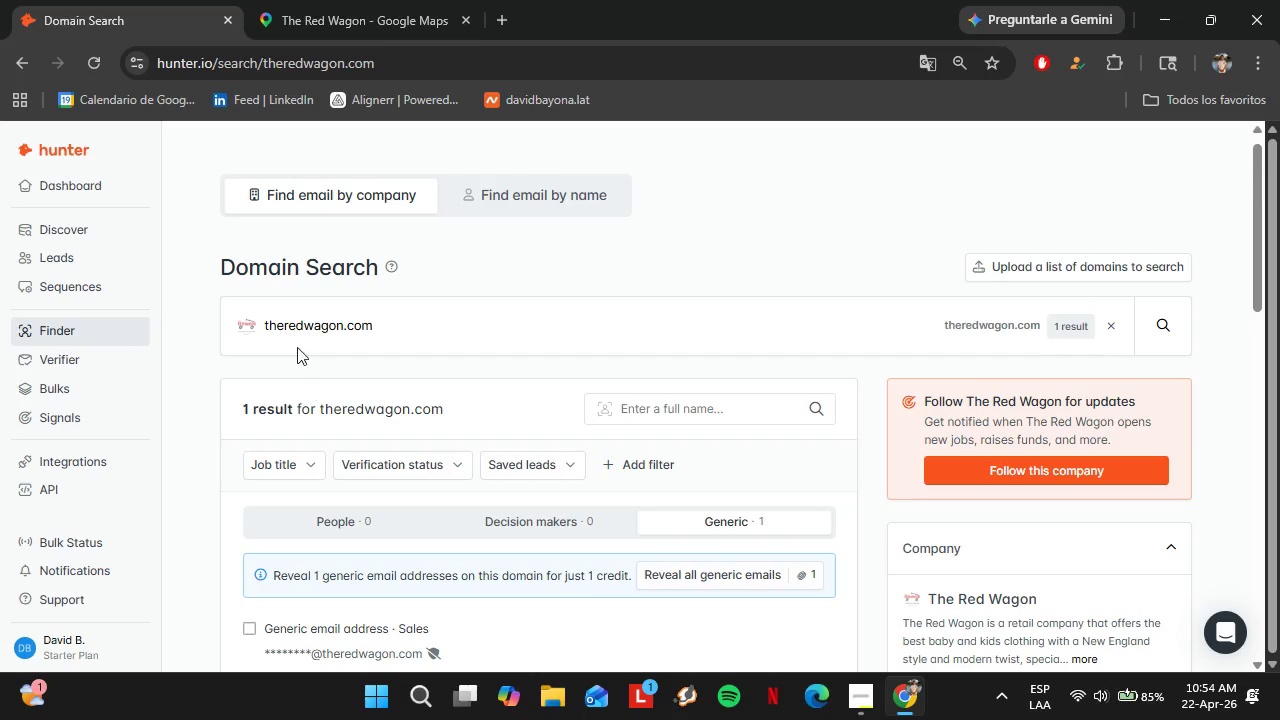 
left_click([284, 0])
 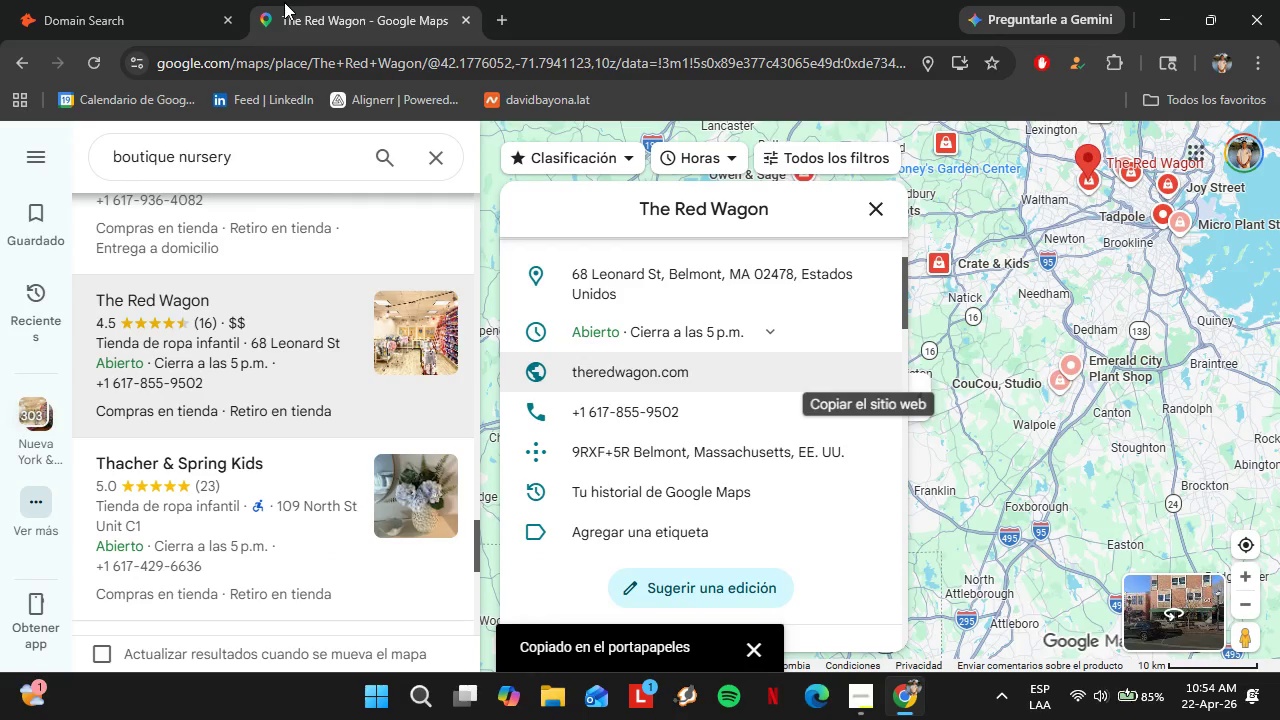 
left_click([249, 376])
 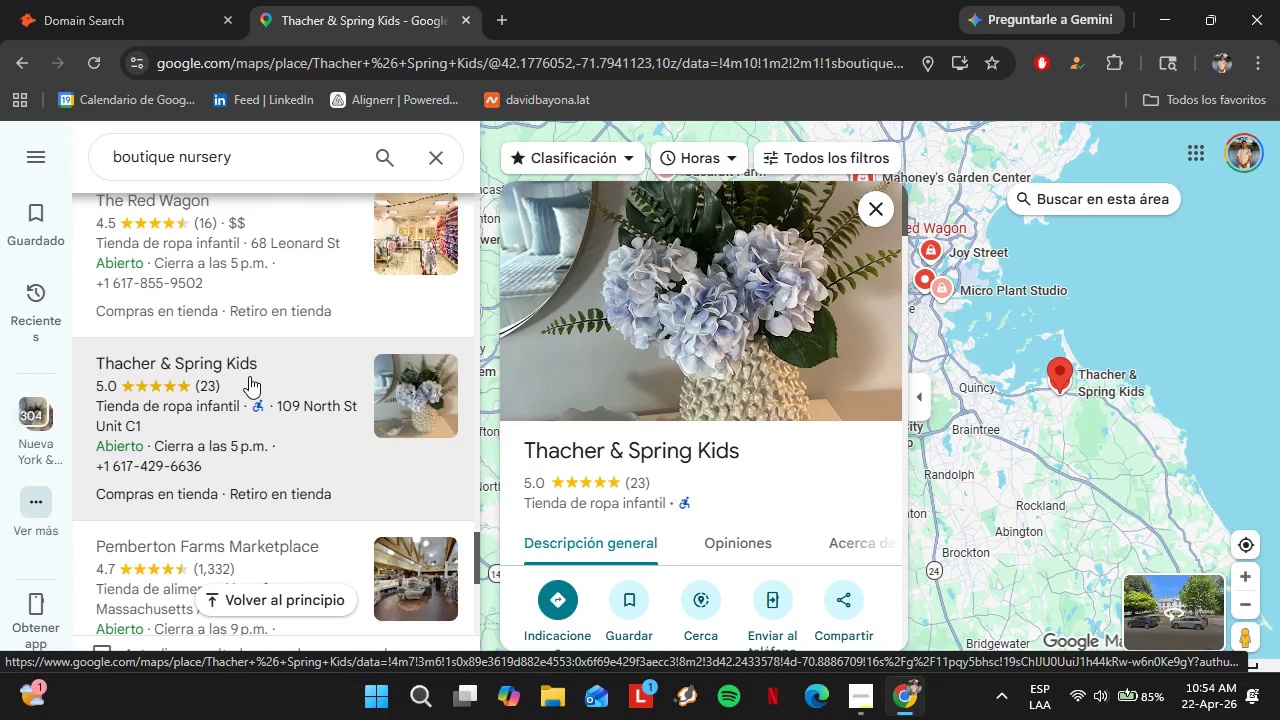 
scroll: coordinate [271, 352], scroll_direction: down, amount: 1.0
 